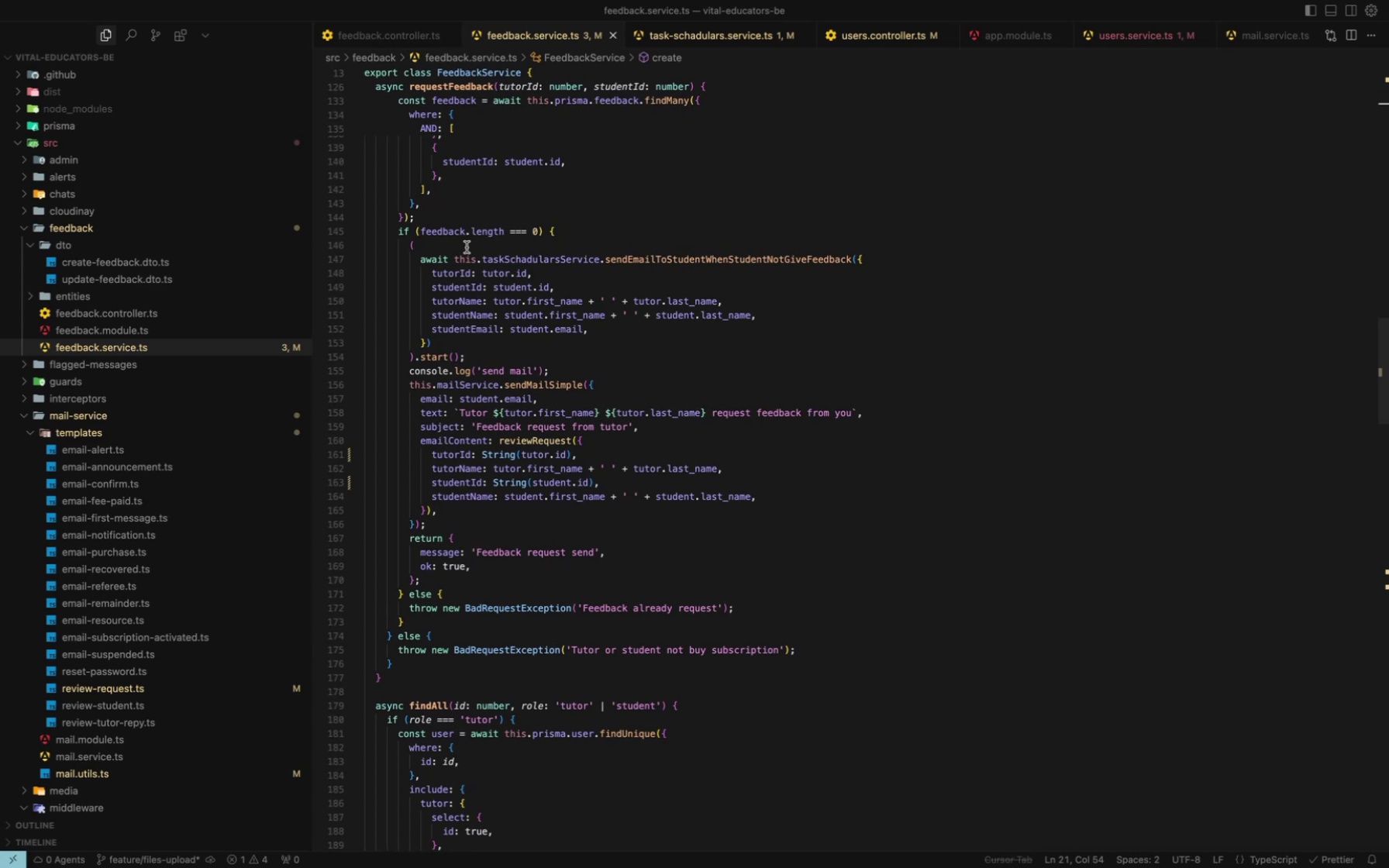 
left_click([438, 236])
 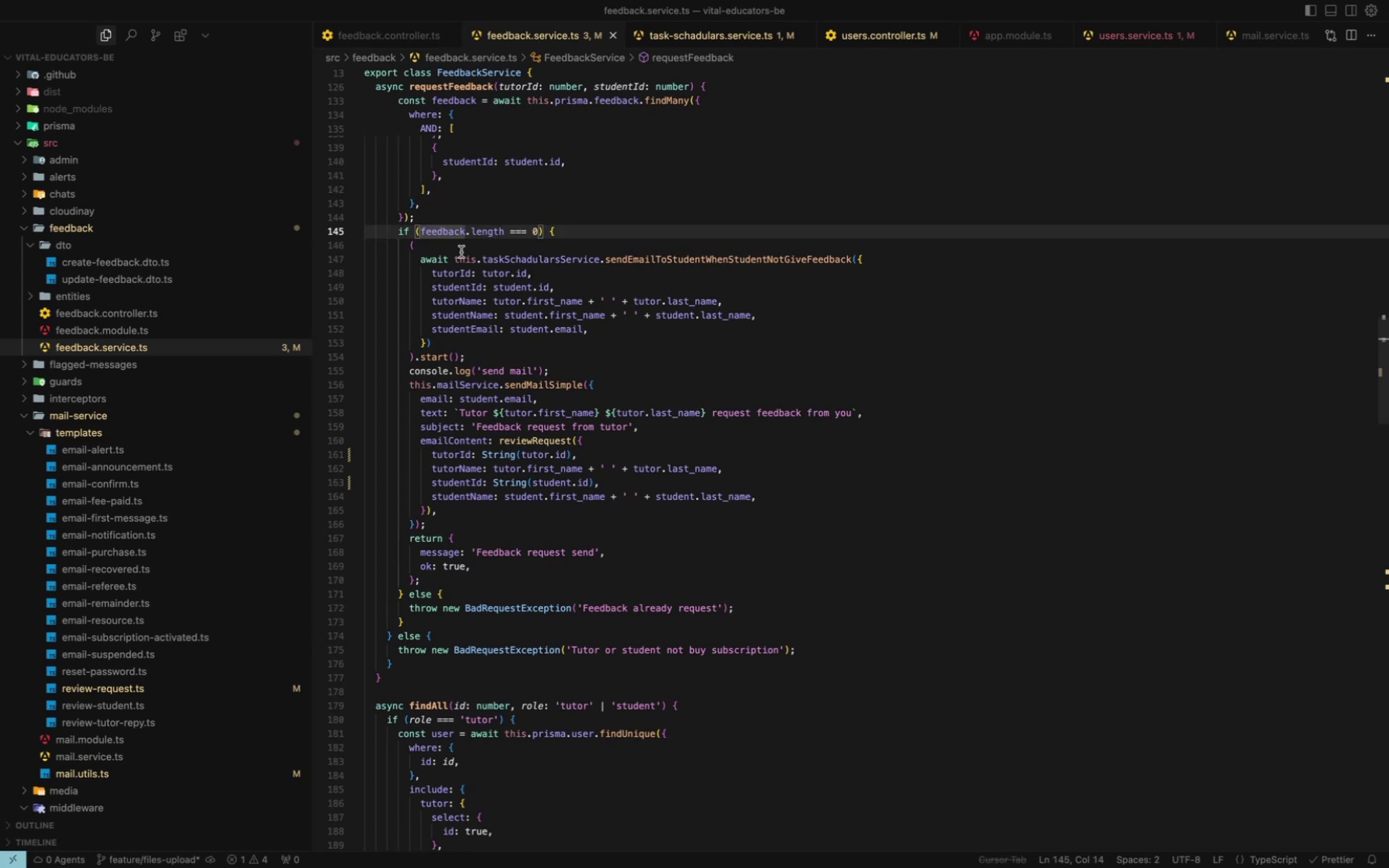 
left_click([432, 246])
 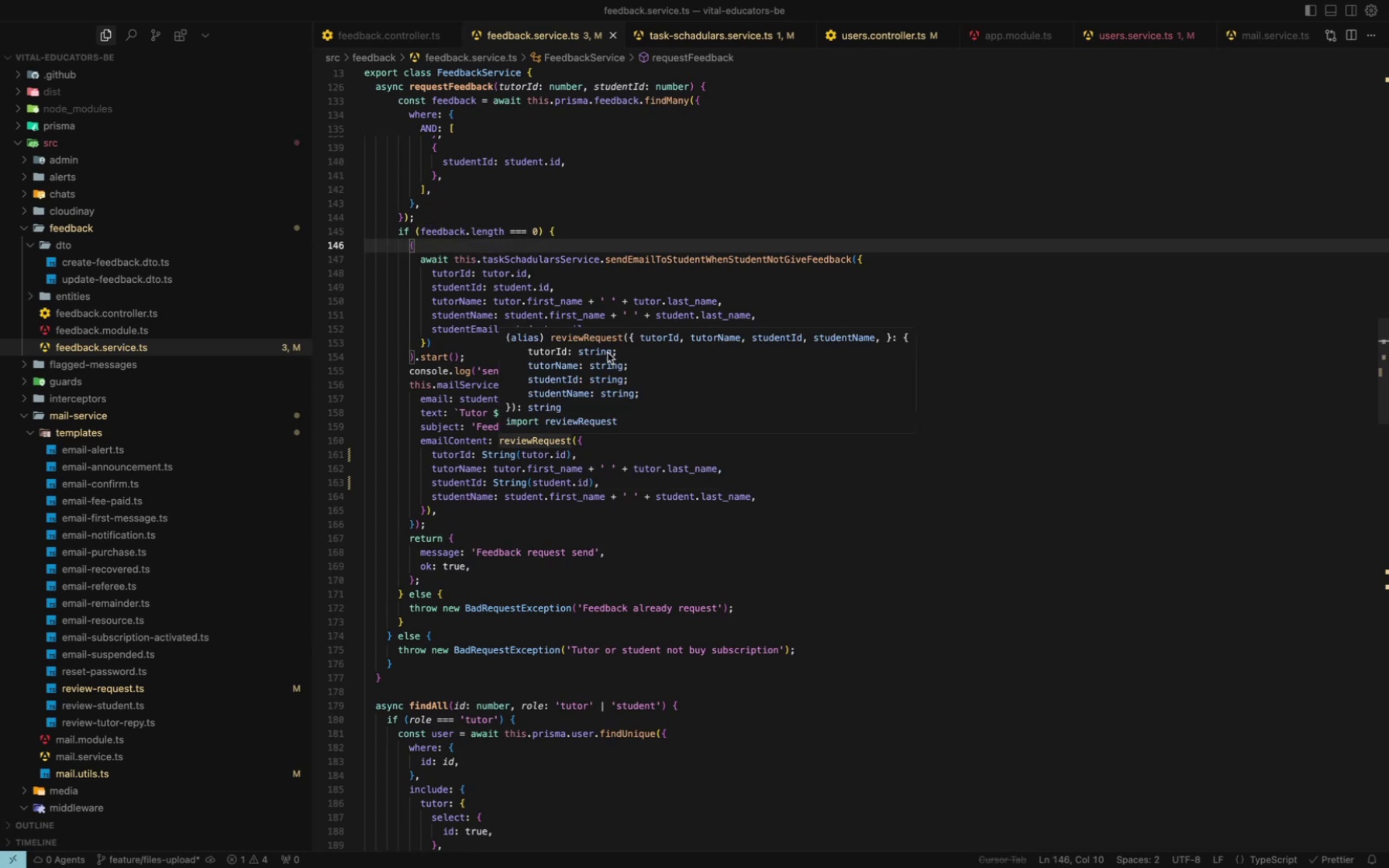 
left_click([729, 259])
 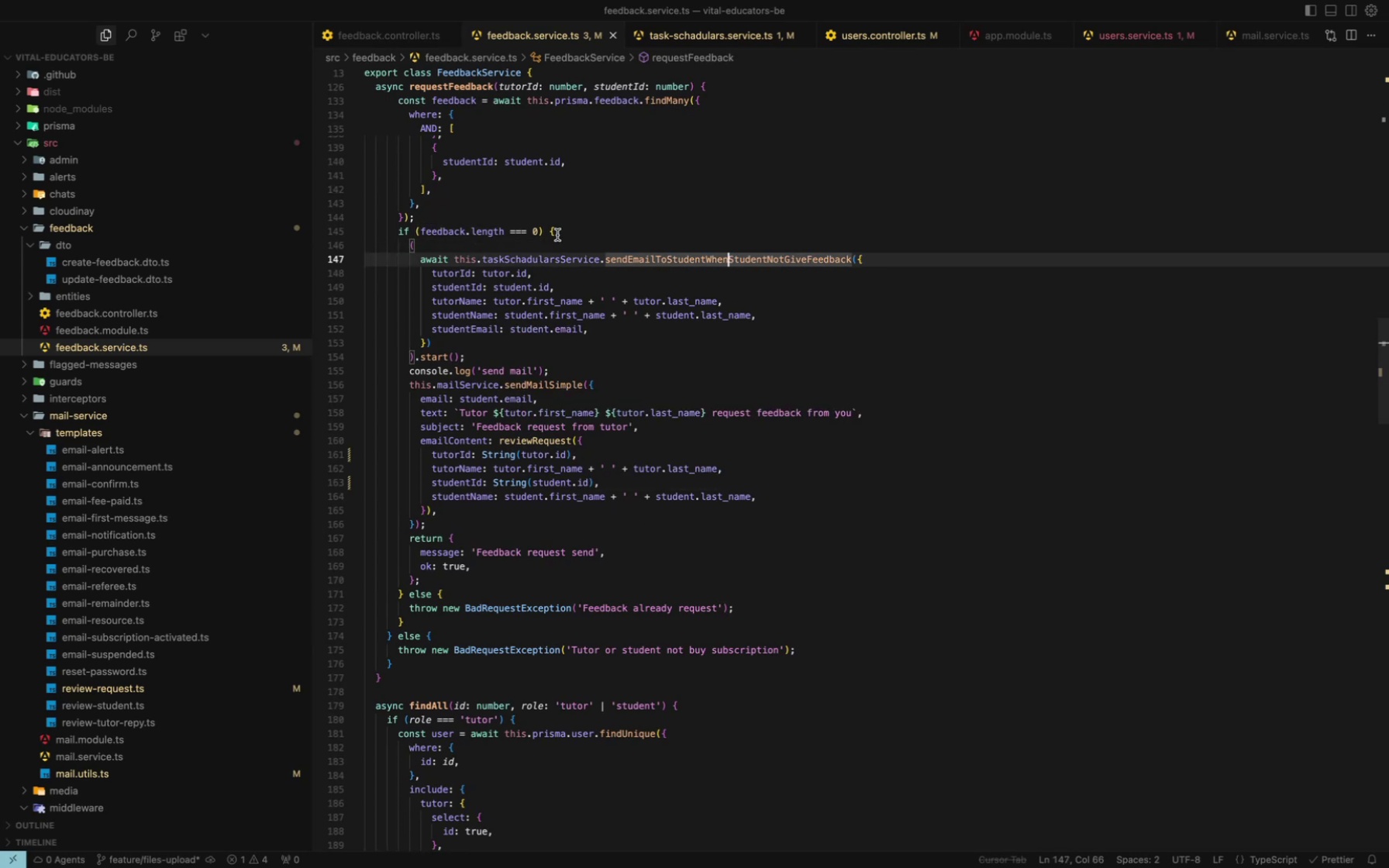 
left_click([568, 231])
 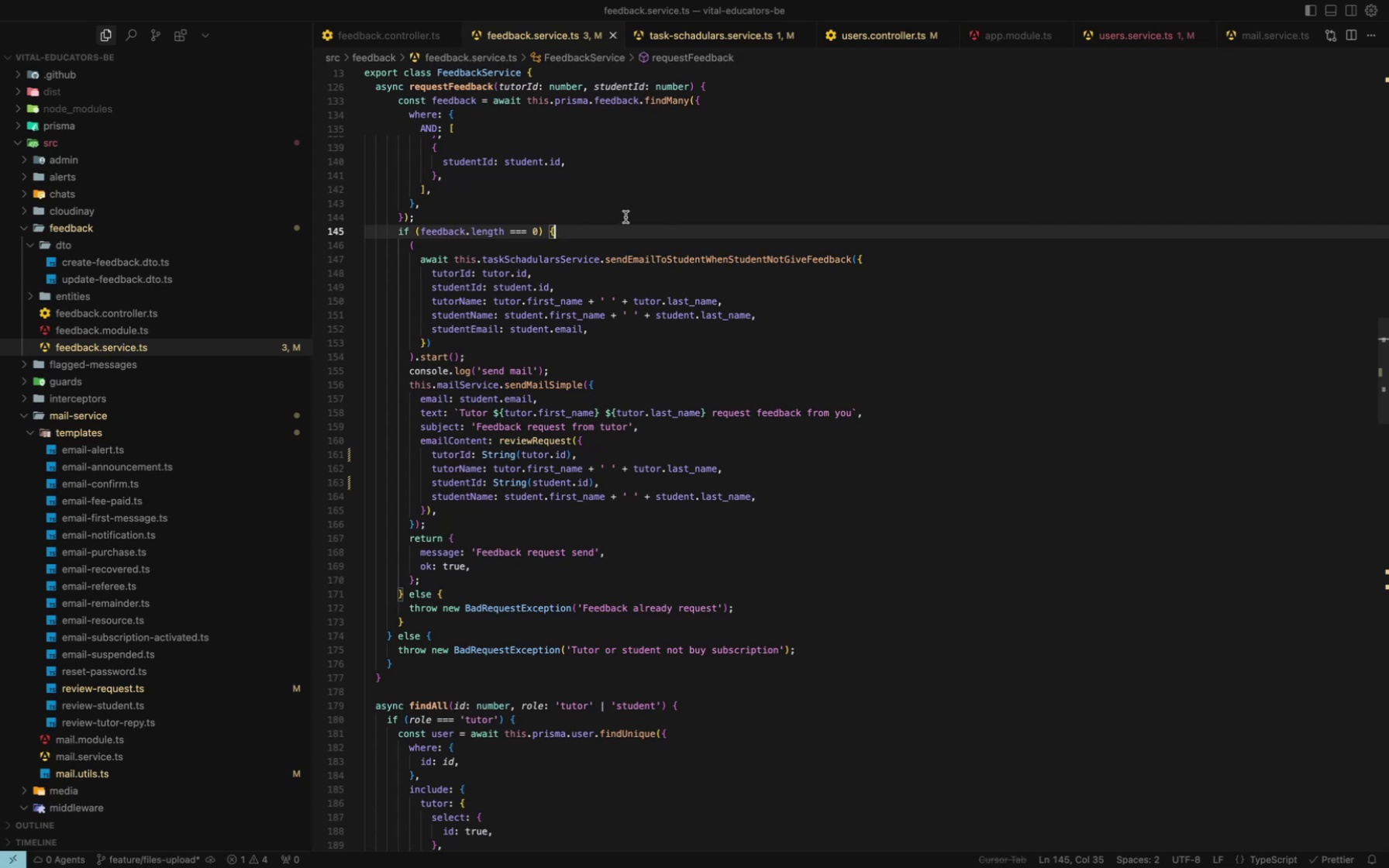 
left_click([429, 362])
 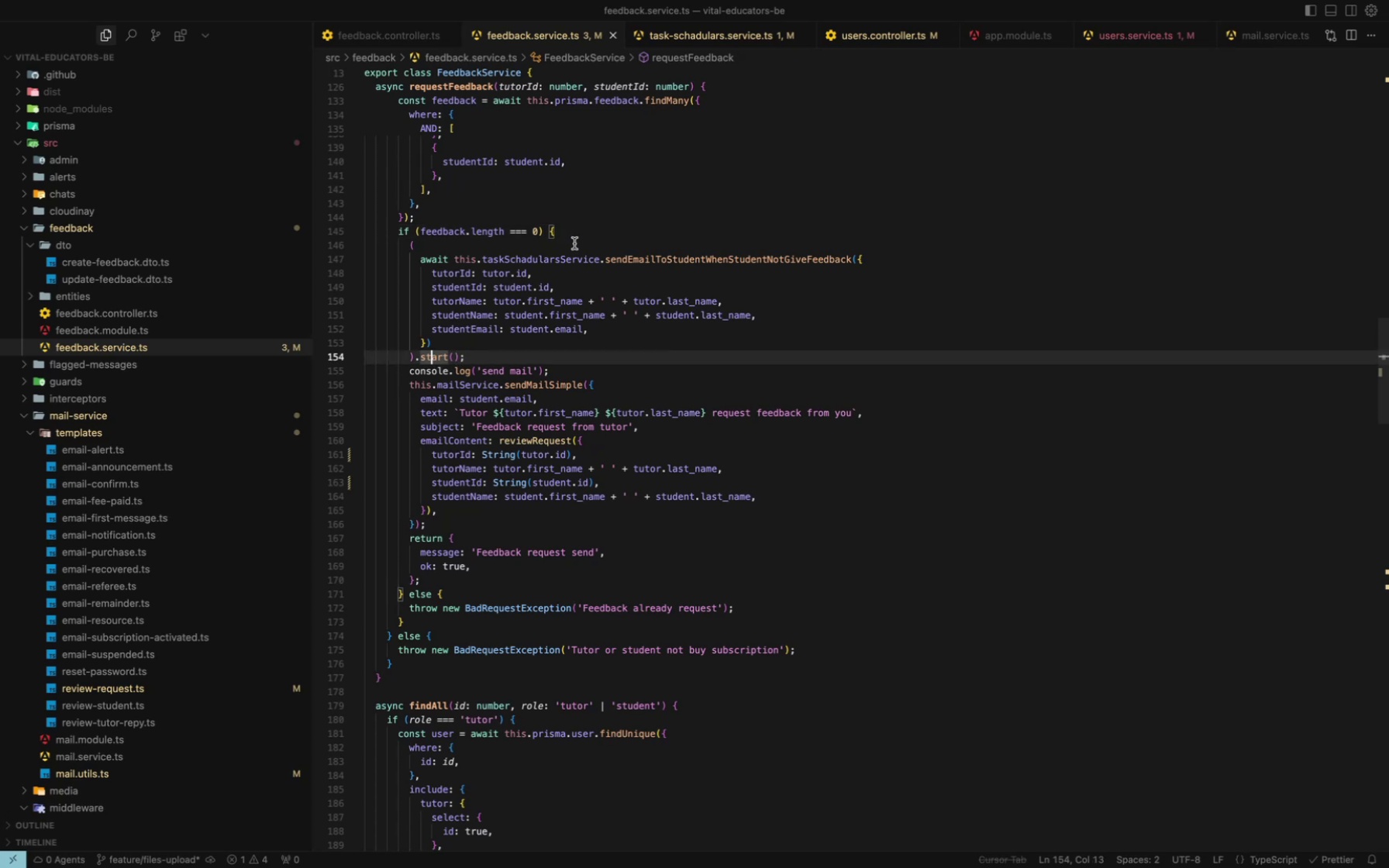 
left_click([570, 236])
 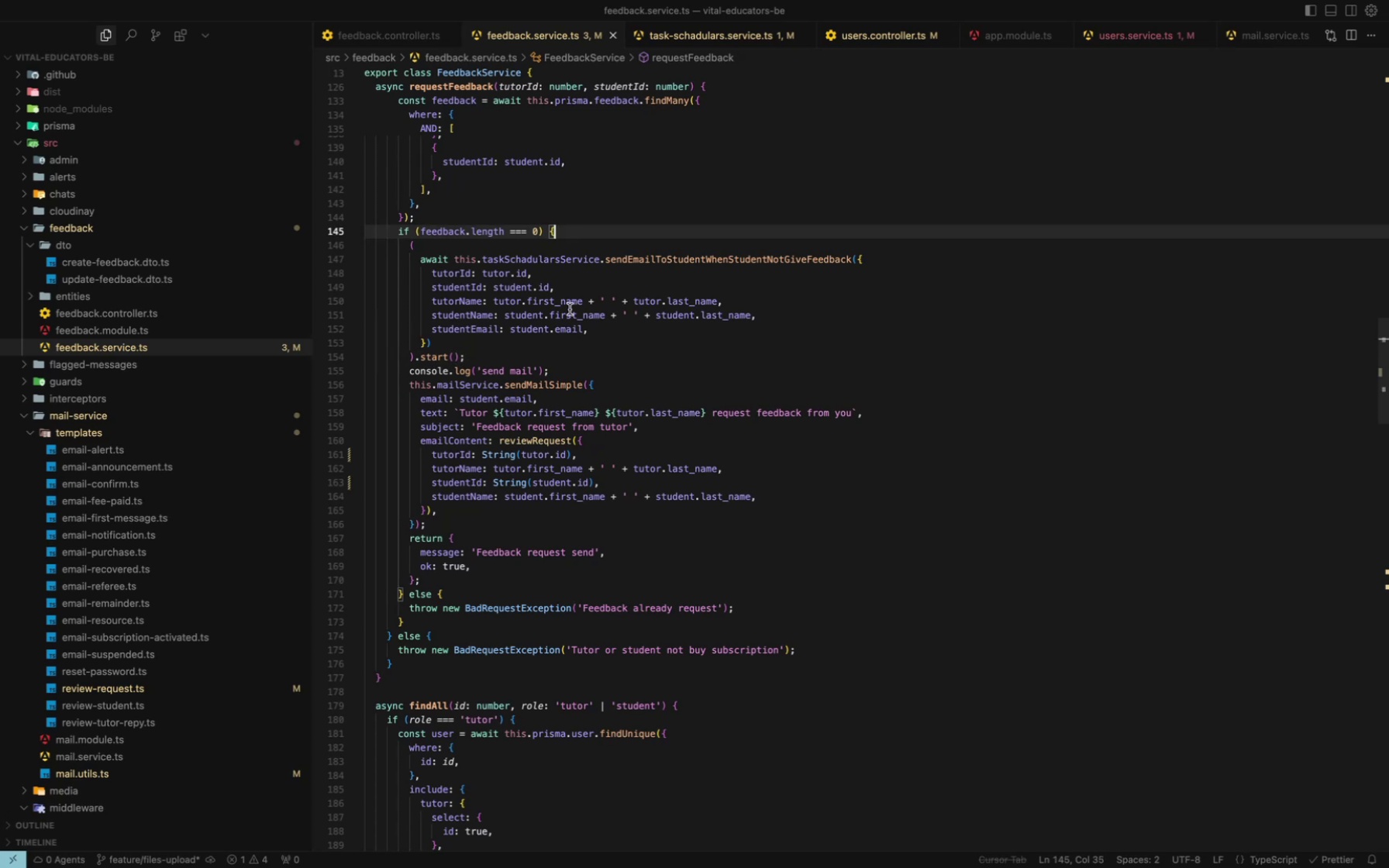 
mouse_move([545, 475])
 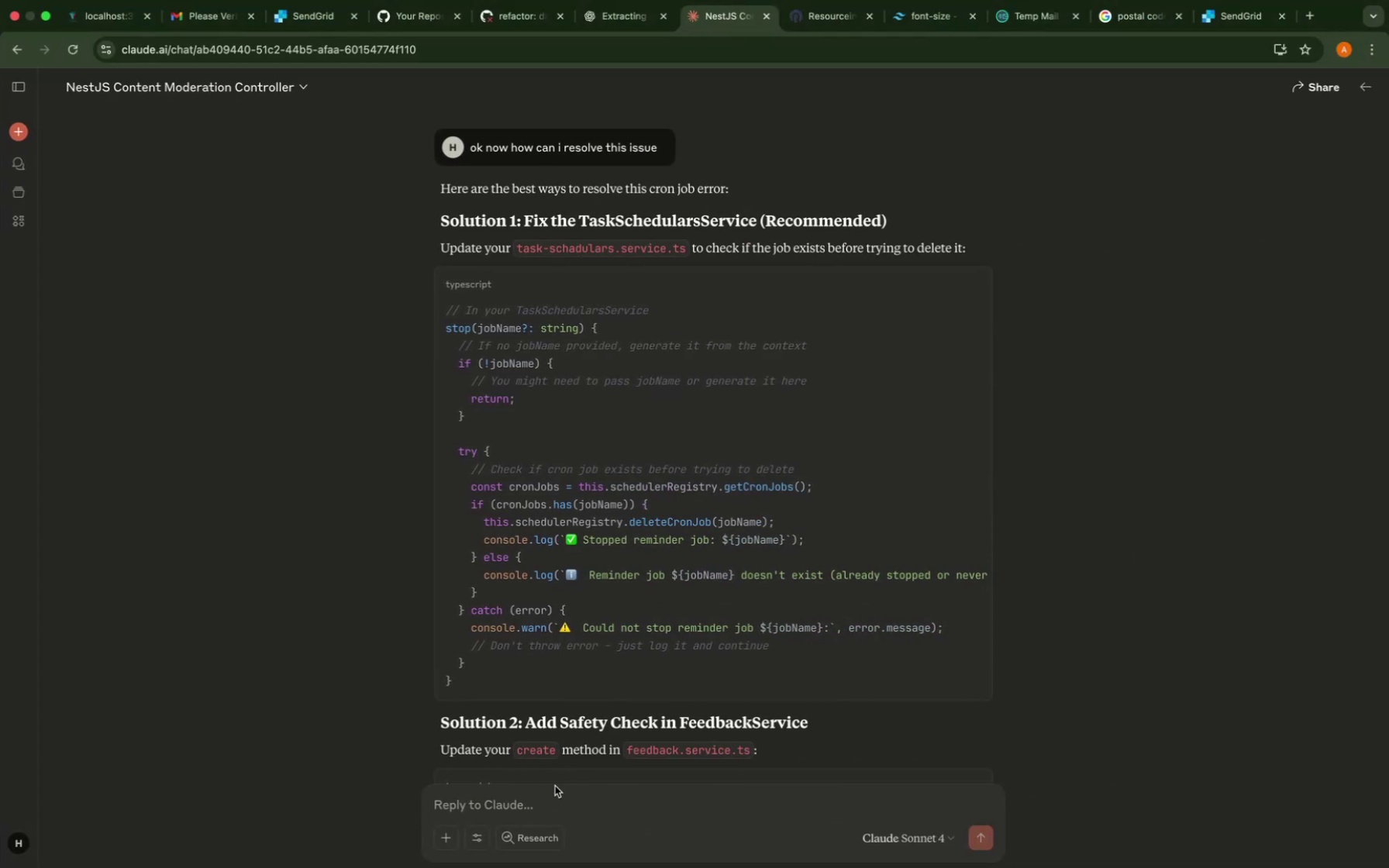 
type(first of all let)
key(Backspace)
key(Backspace)
key(Backspace)
type(i want to test weateh)
key(Backspace)
key(Backspace)
type(her it is starting on)
key(Backspace)
type(r not this email)
key(Backspace)
key(Backspace)
key(Backspace)
key(Backspace)
key(Backspace)
type(reman)
key(Backspace)
key(Backspace)
type(inder service then iw i)
key(Backspace)
key(Backspace)
key(Backspace)
type( will know how to r)
key(Backspace)
type(stop or not )
 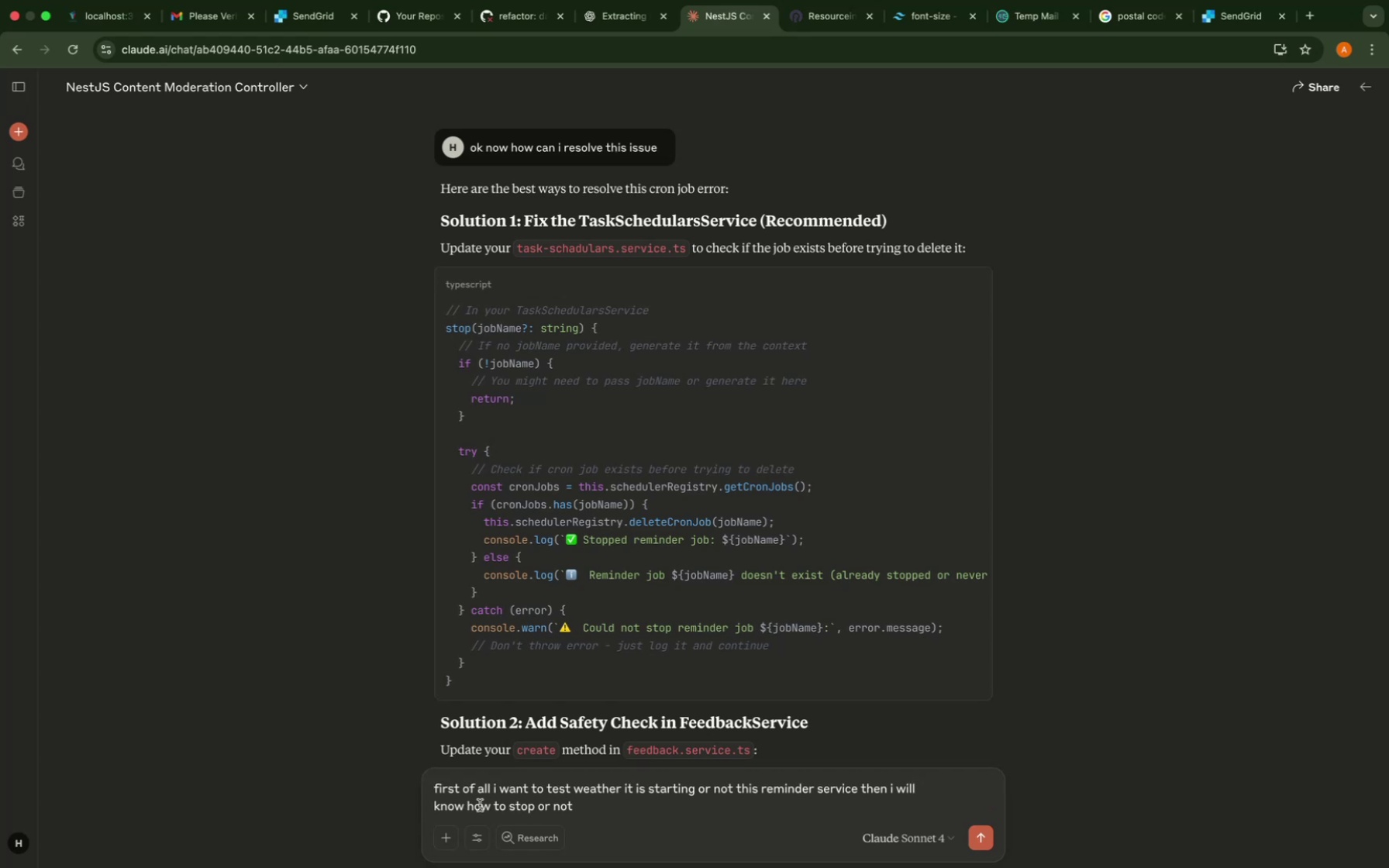 
double_click([486, 808])
 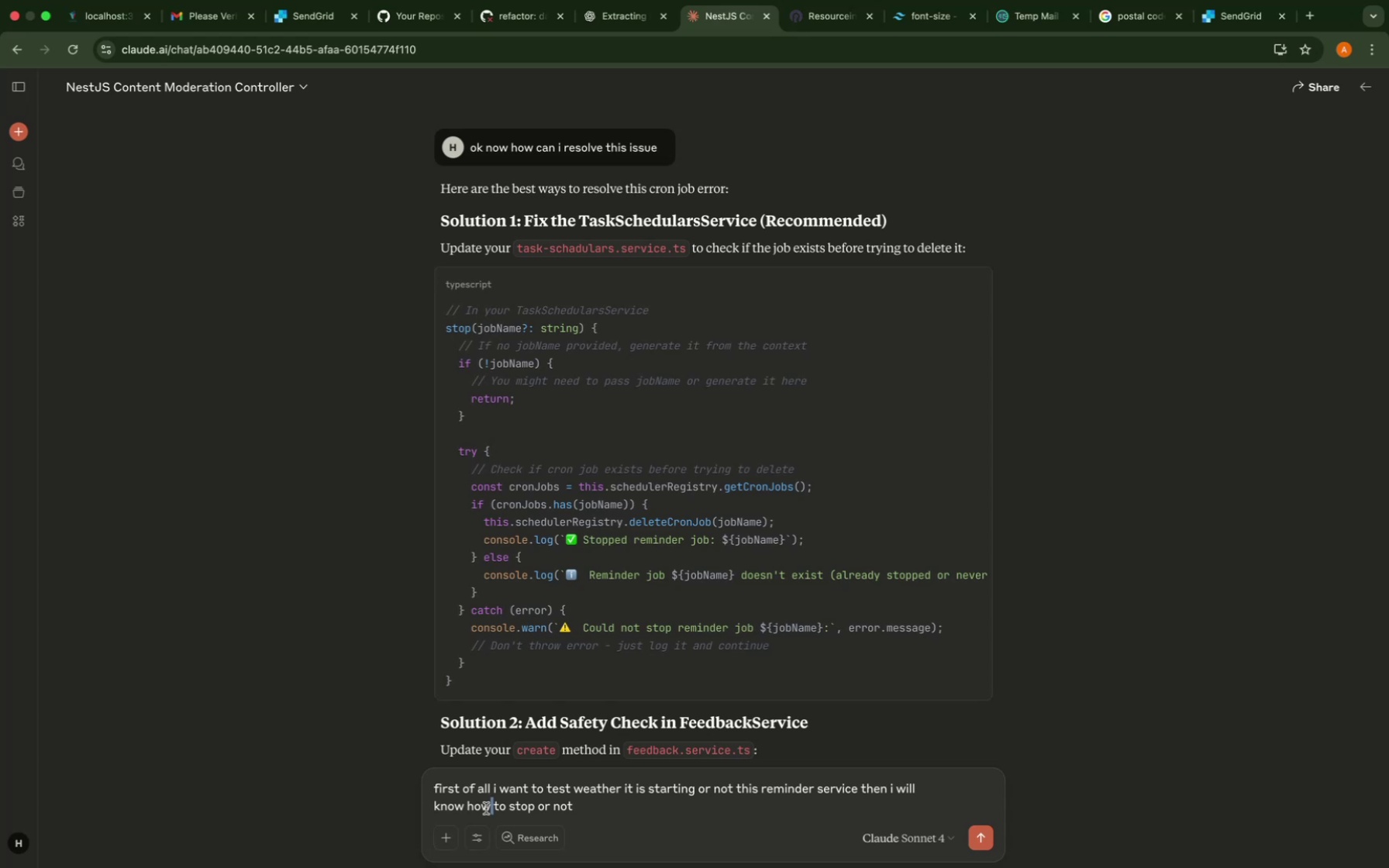 
key(Backspace)
 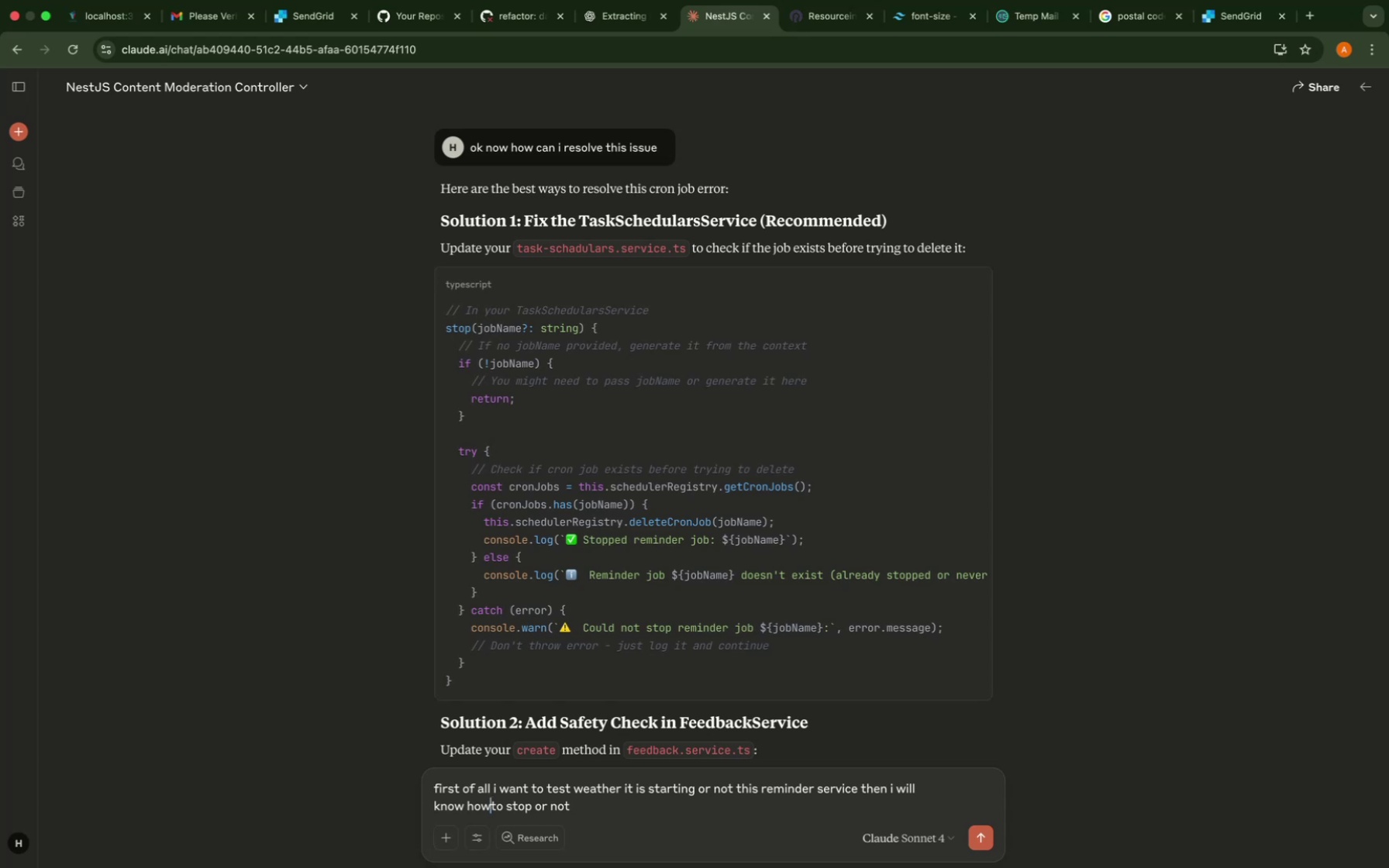 
key(Backspace)
 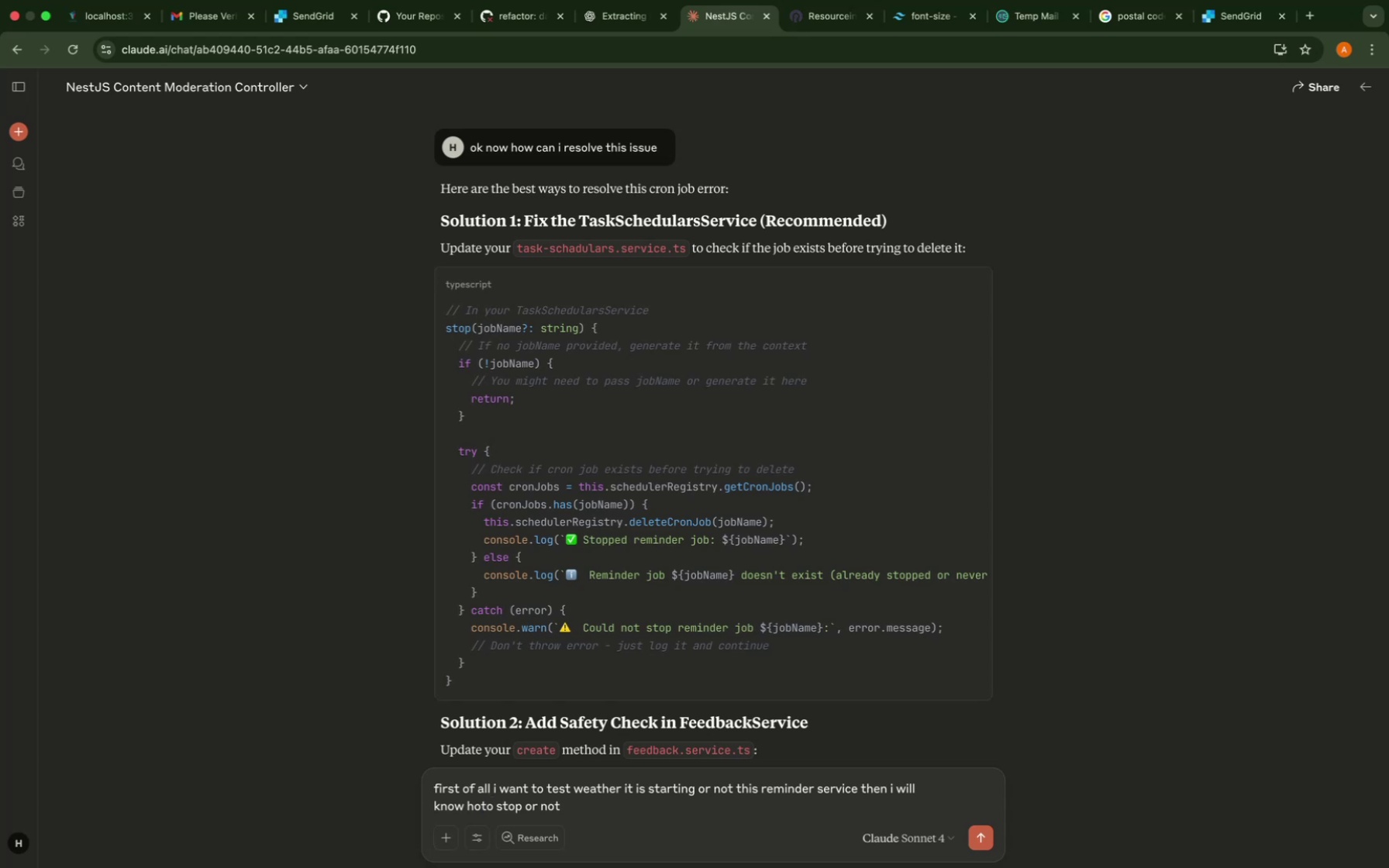 
key(Backspace)
 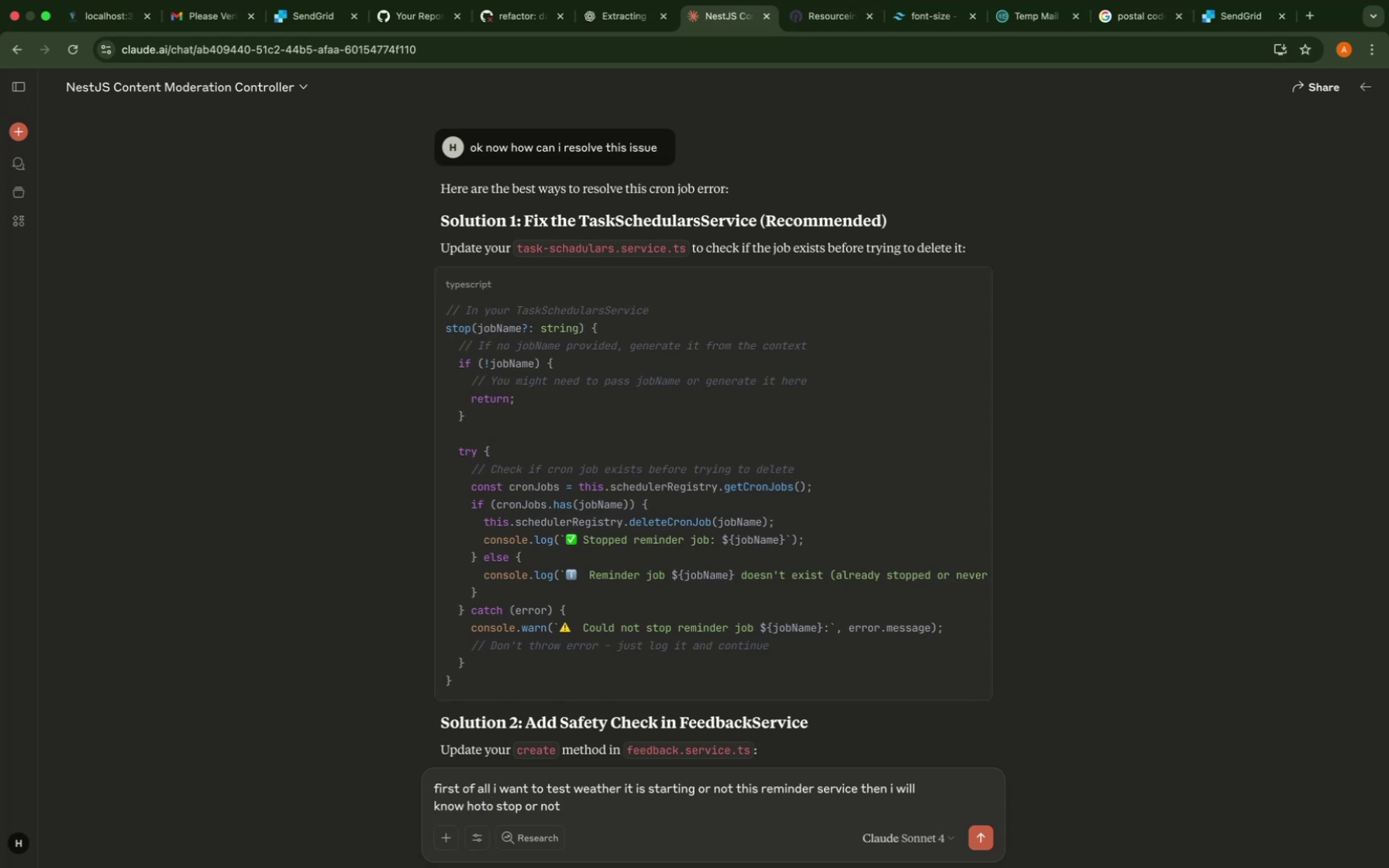 
key(Backspace)
 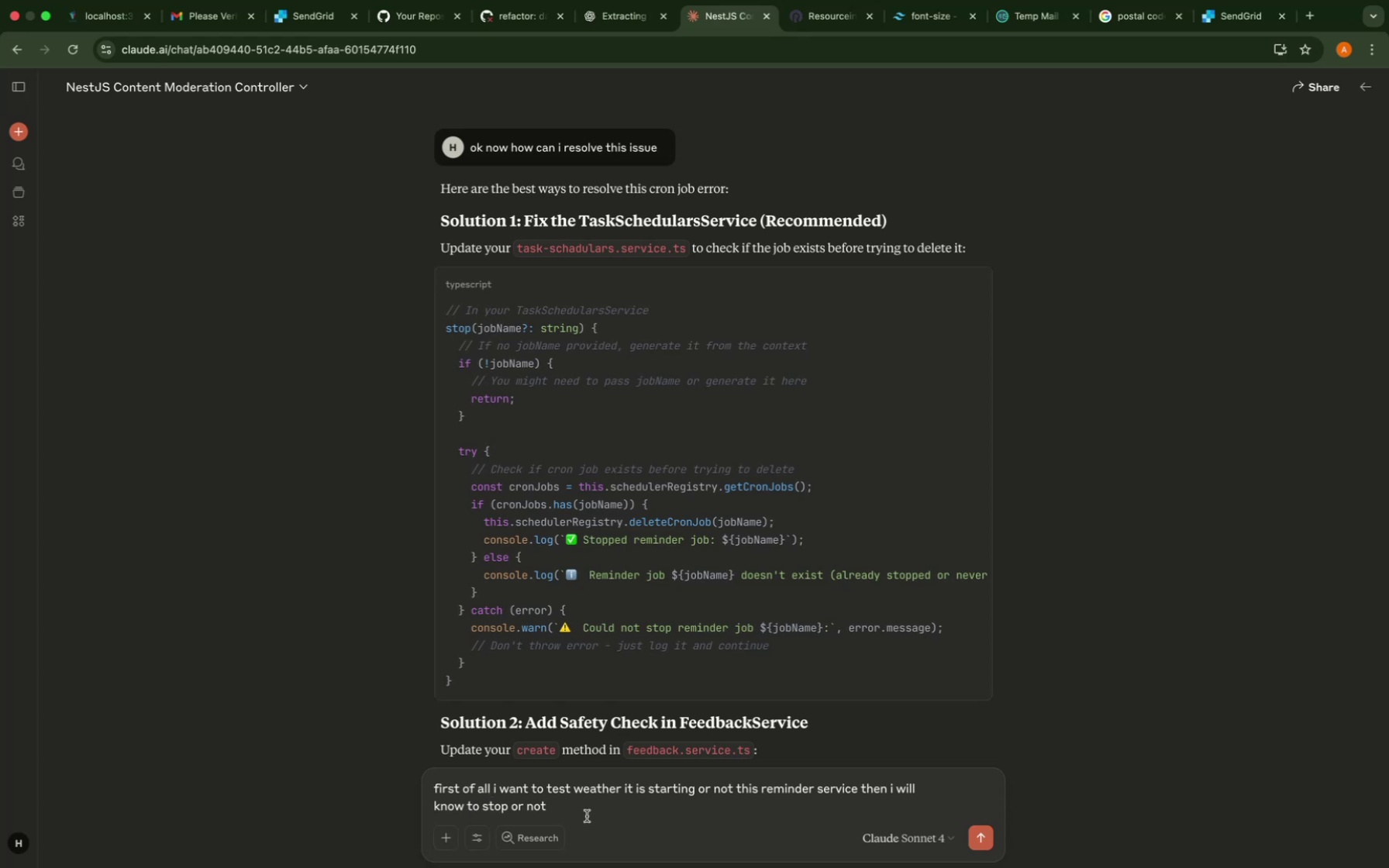 
left_click([591, 817])
 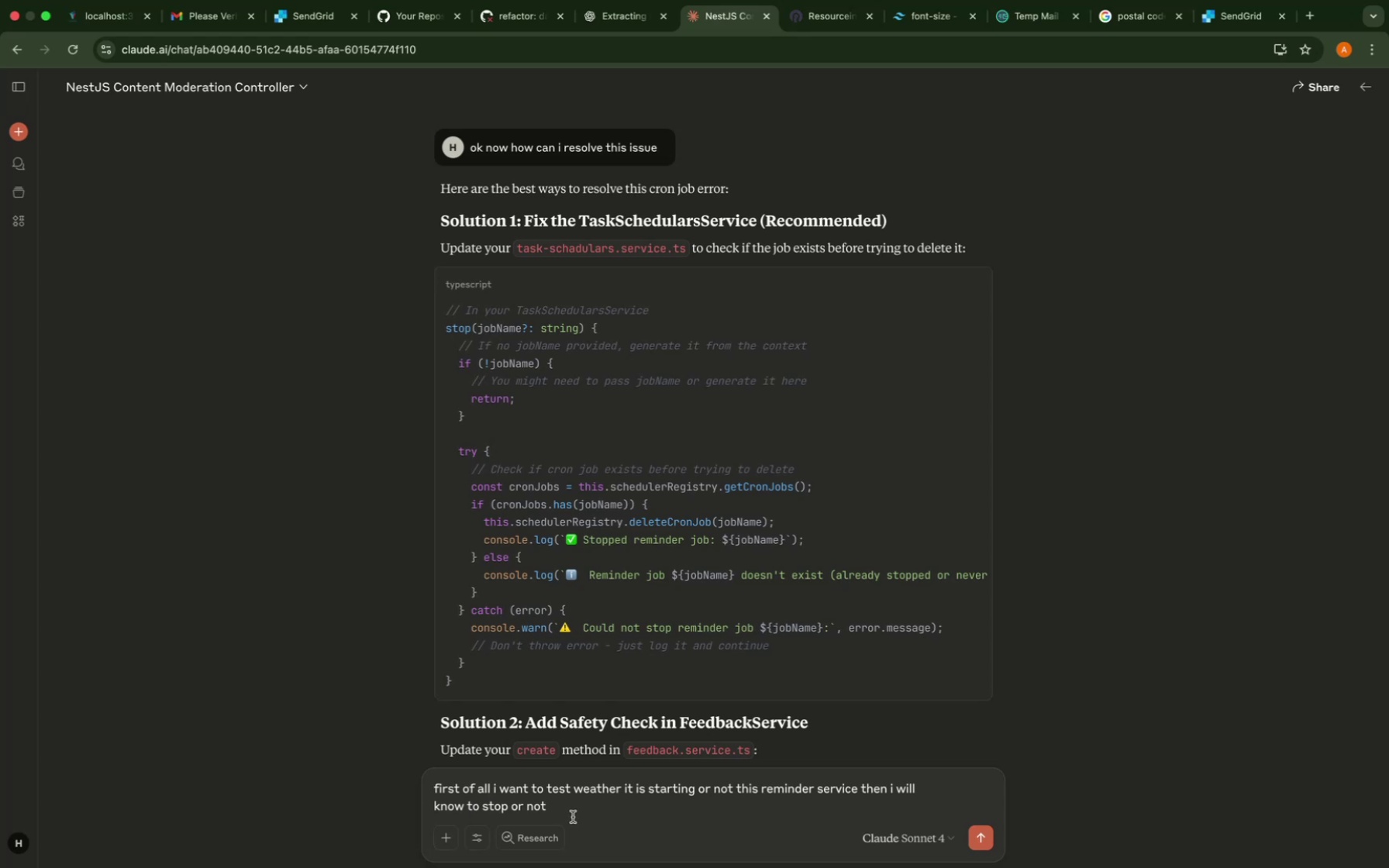 
left_click([571, 816])
 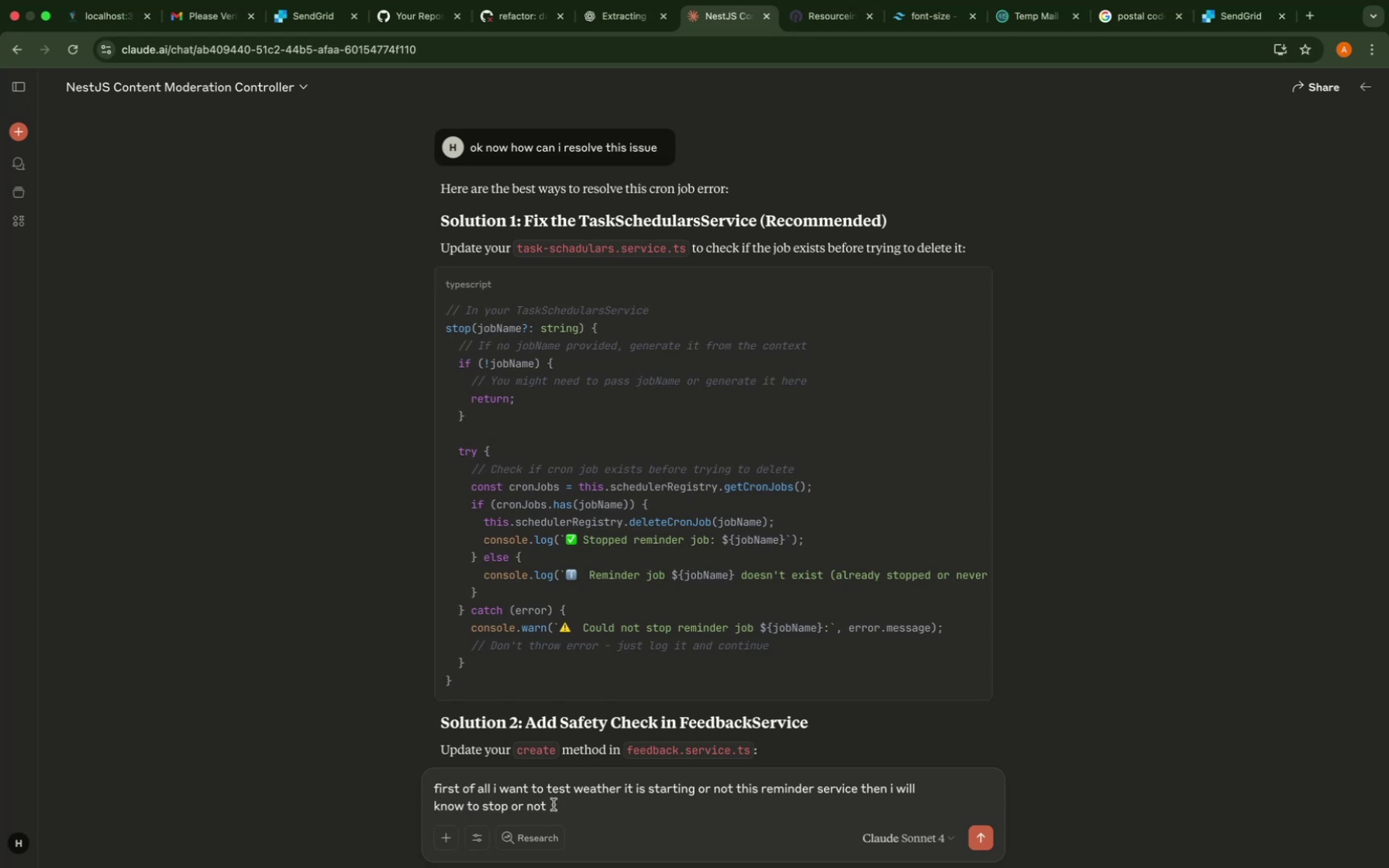 
left_click([589, 804])
 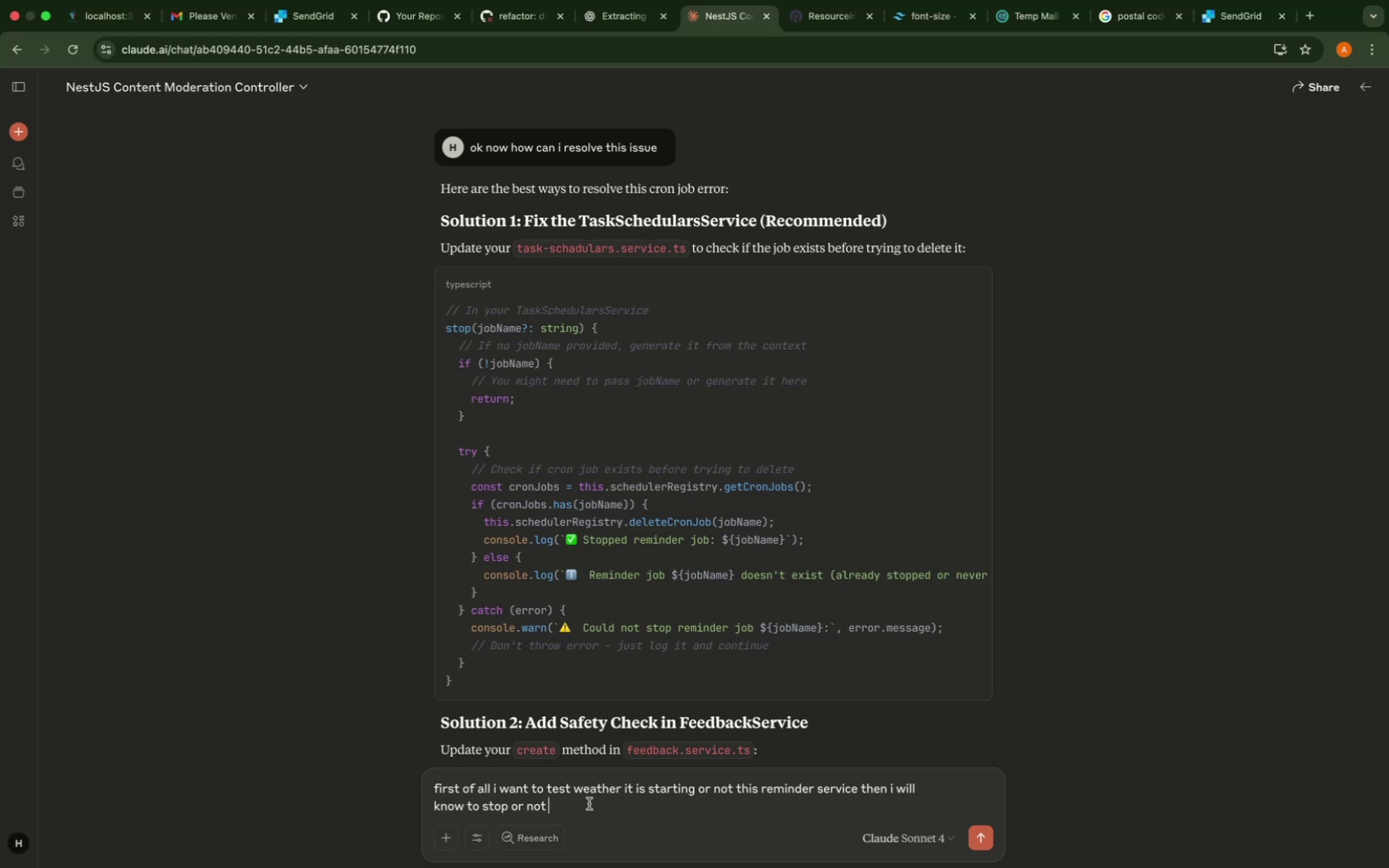 
type(so hwo can i debug that is)
key(Backspace)
type(t is started and what is its name)
 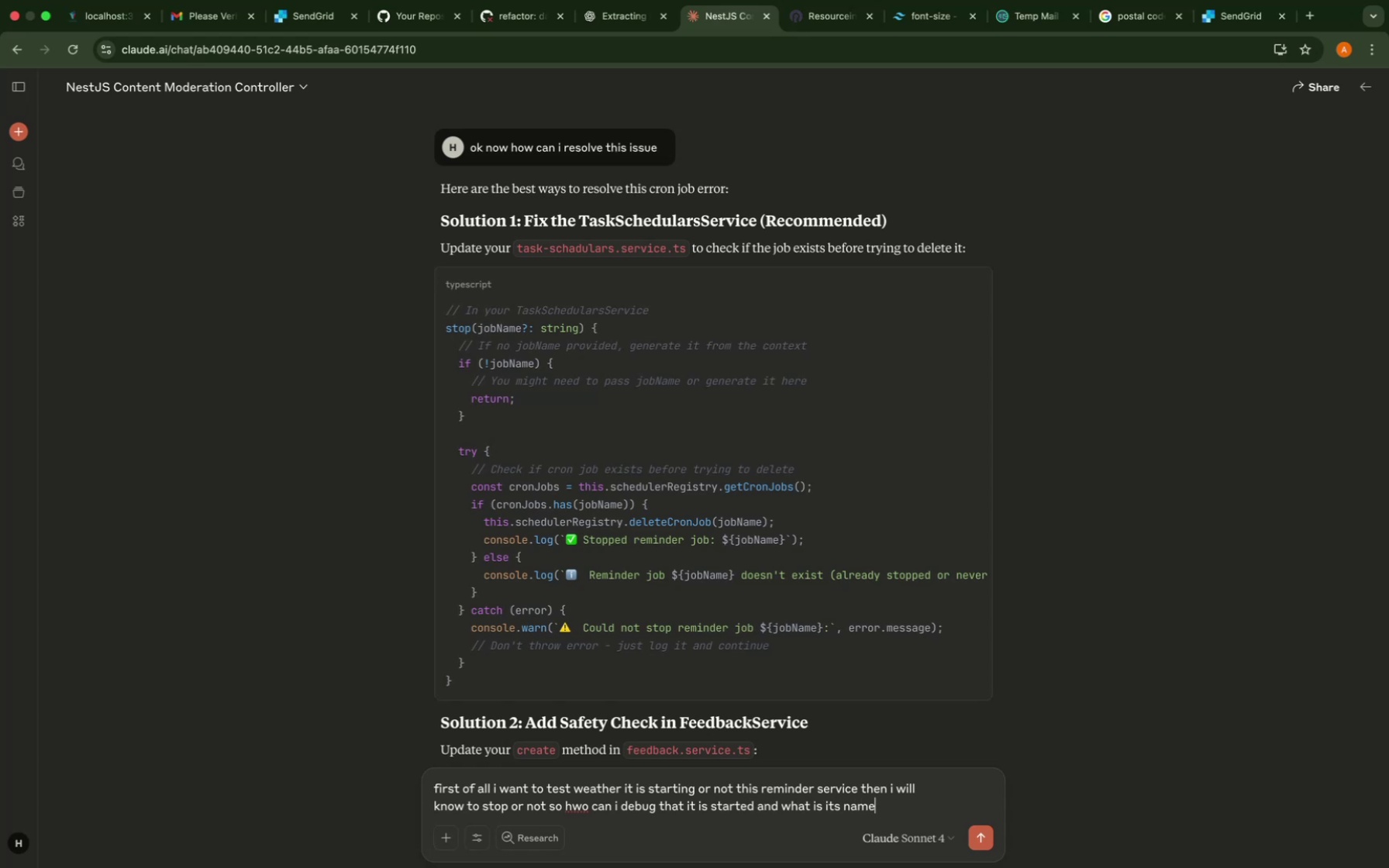 
key(Enter)
 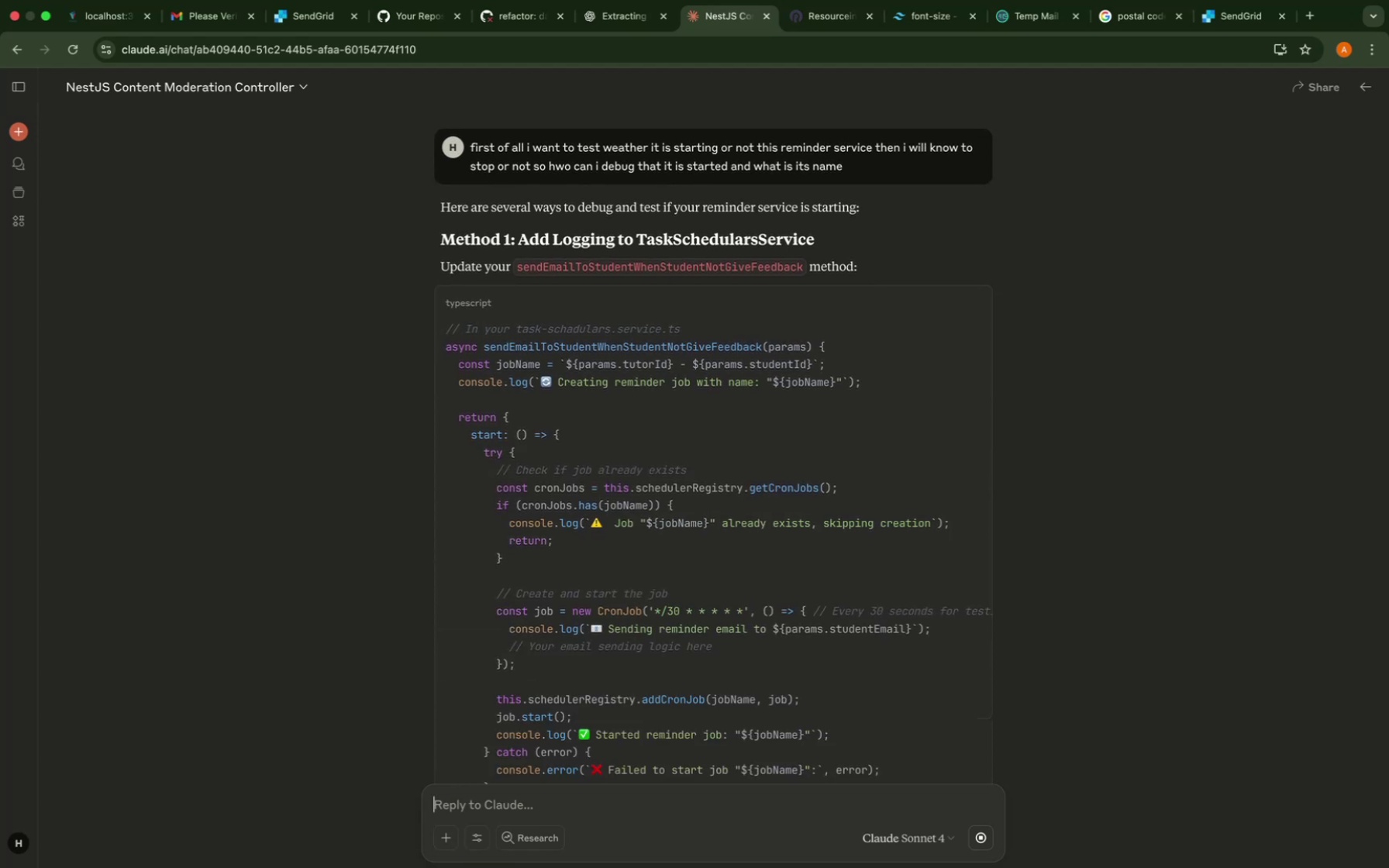 
wait(19.98)
 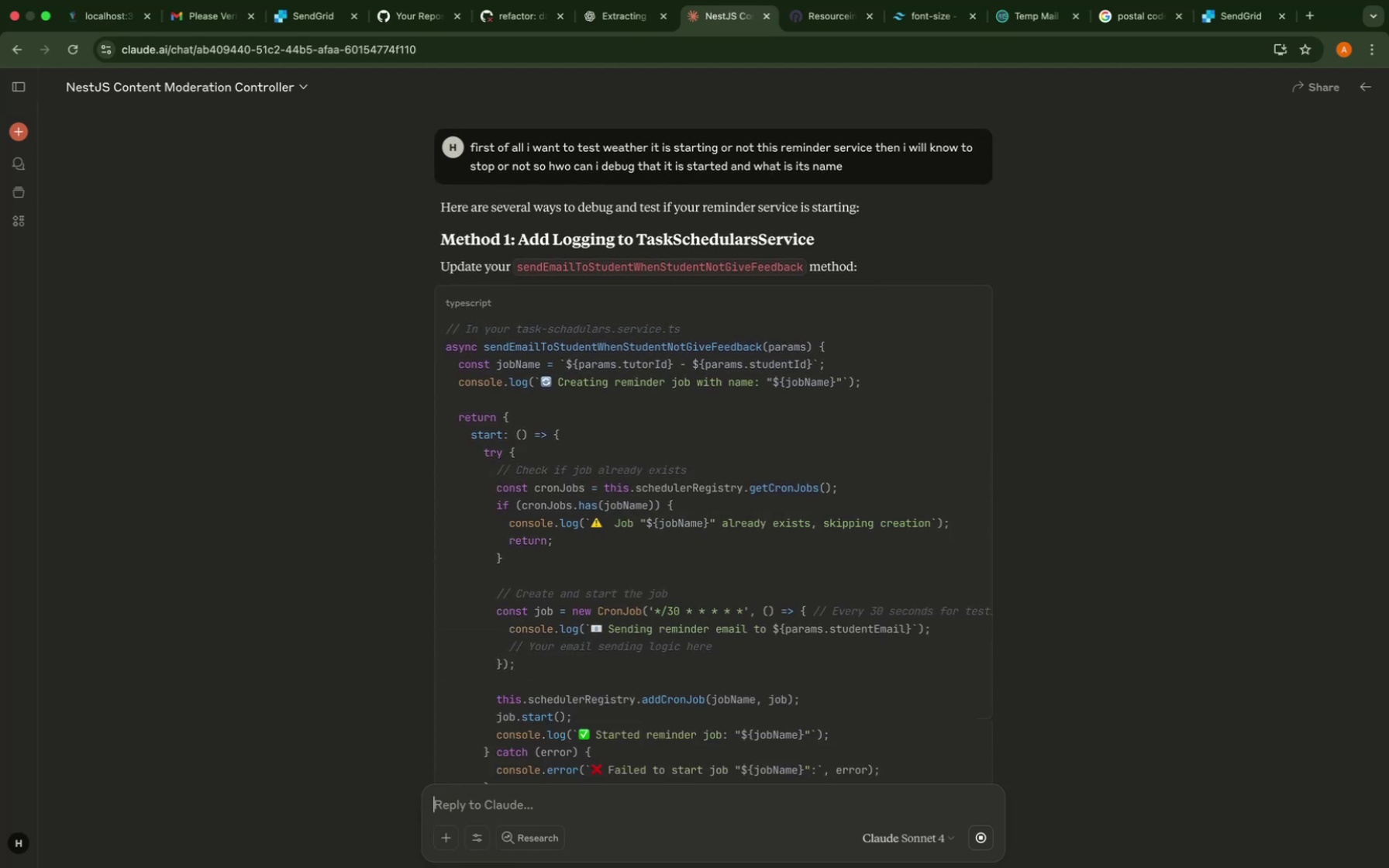 
hold_key(key=CommandLeft, duration=0.51)
left_click([654, 257])
 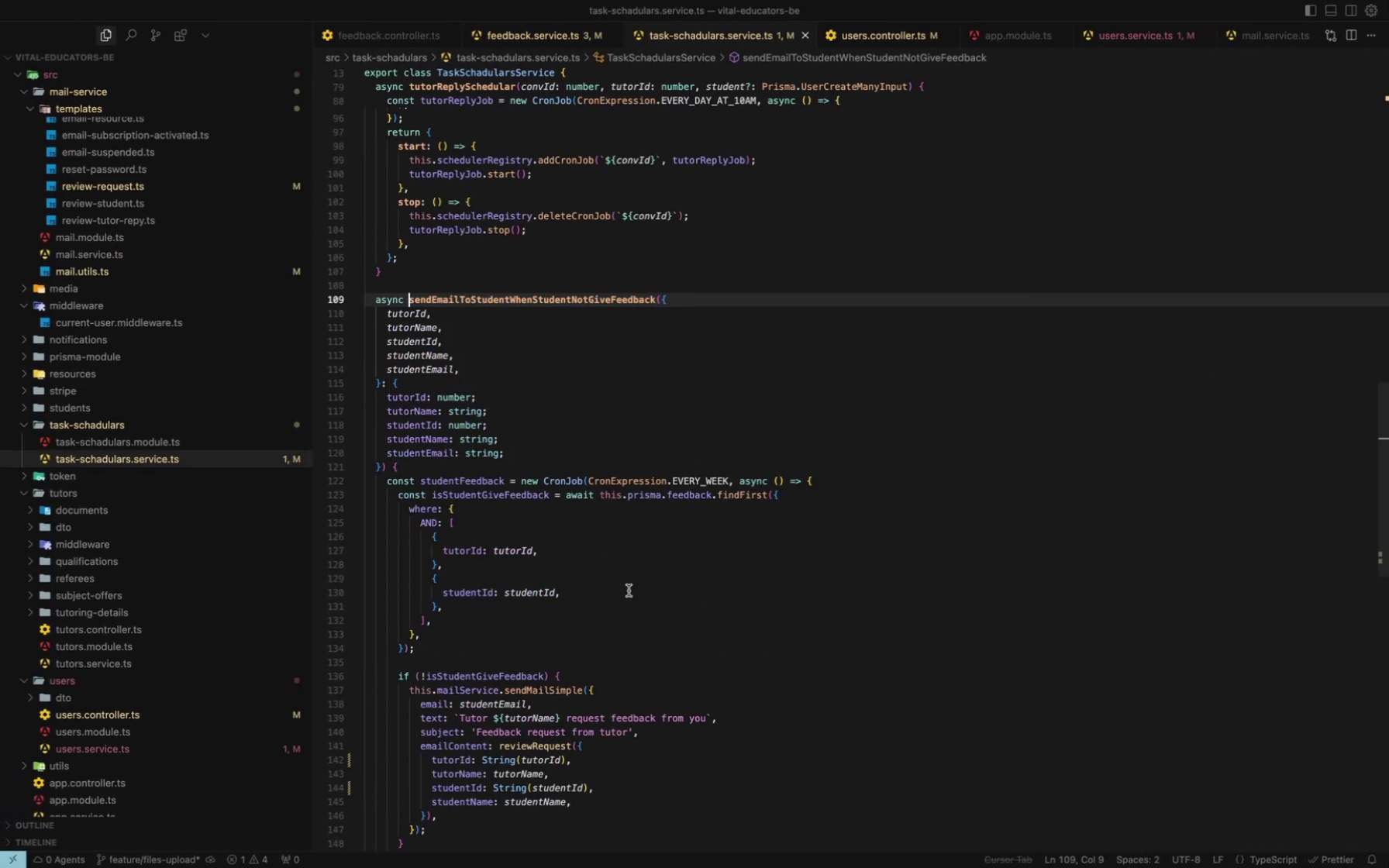 
scroll: coordinate [629, 591], scroll_direction: down, amount: 63.0
 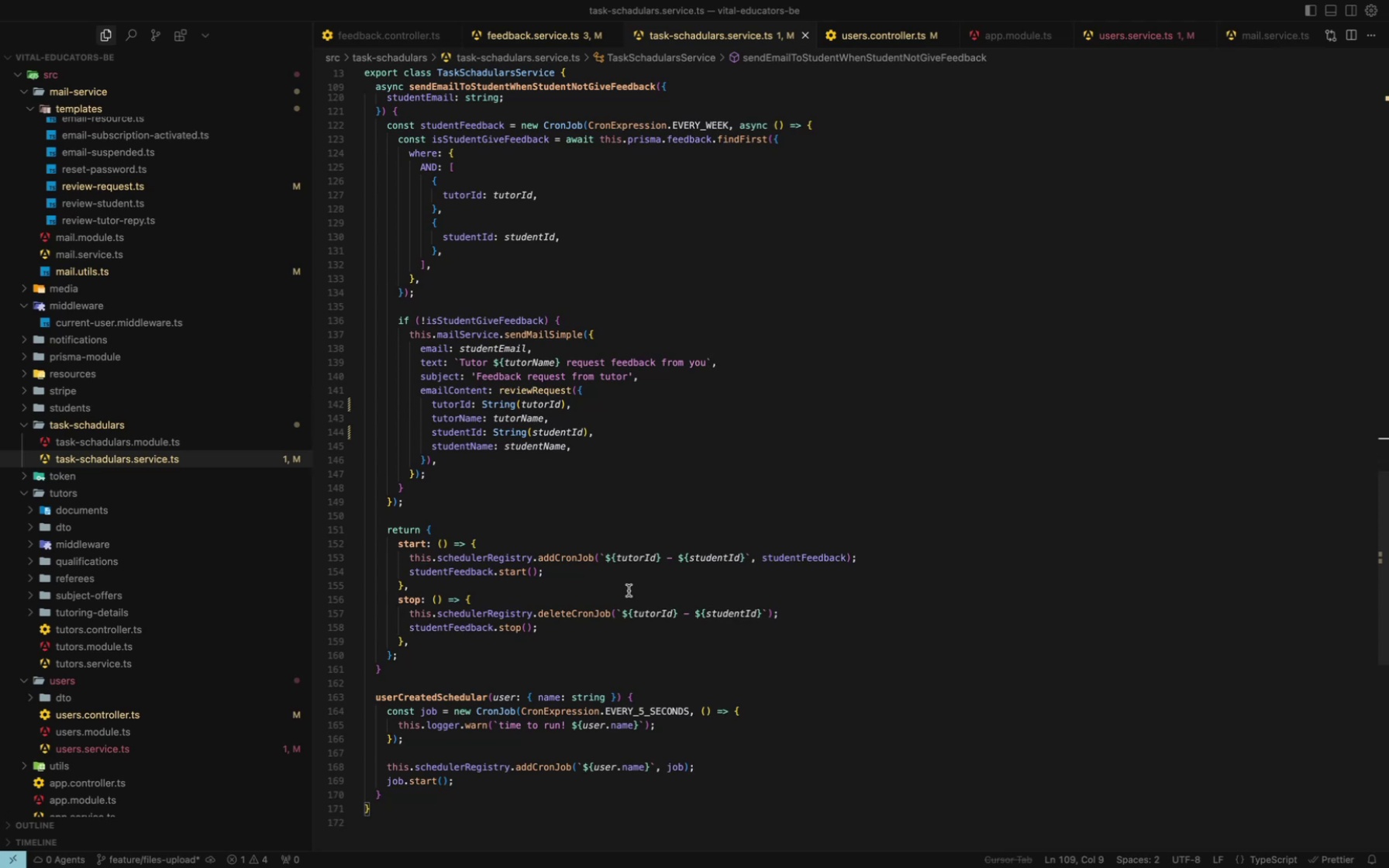 
wait(5.87)
 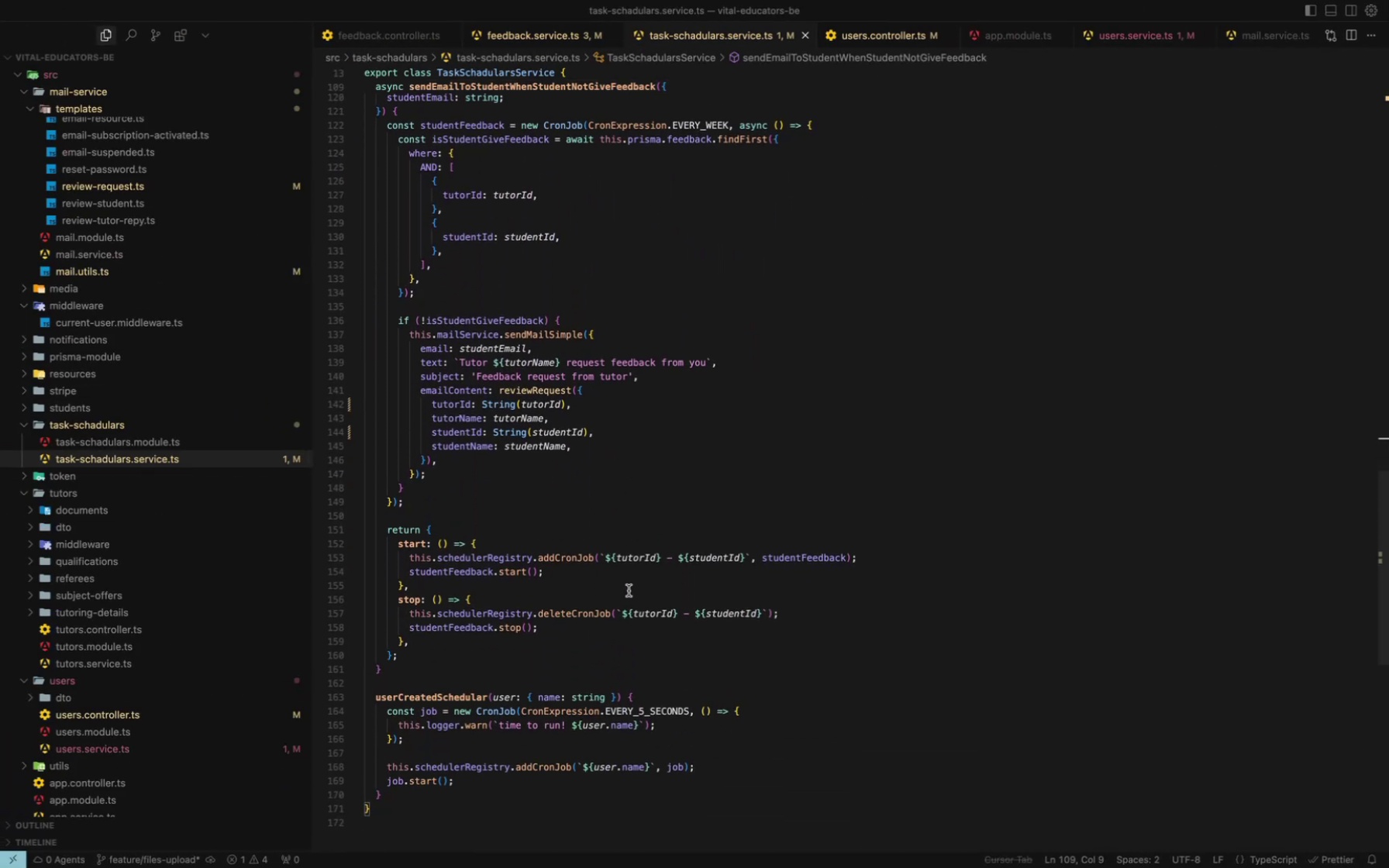 
left_click([474, 568])
 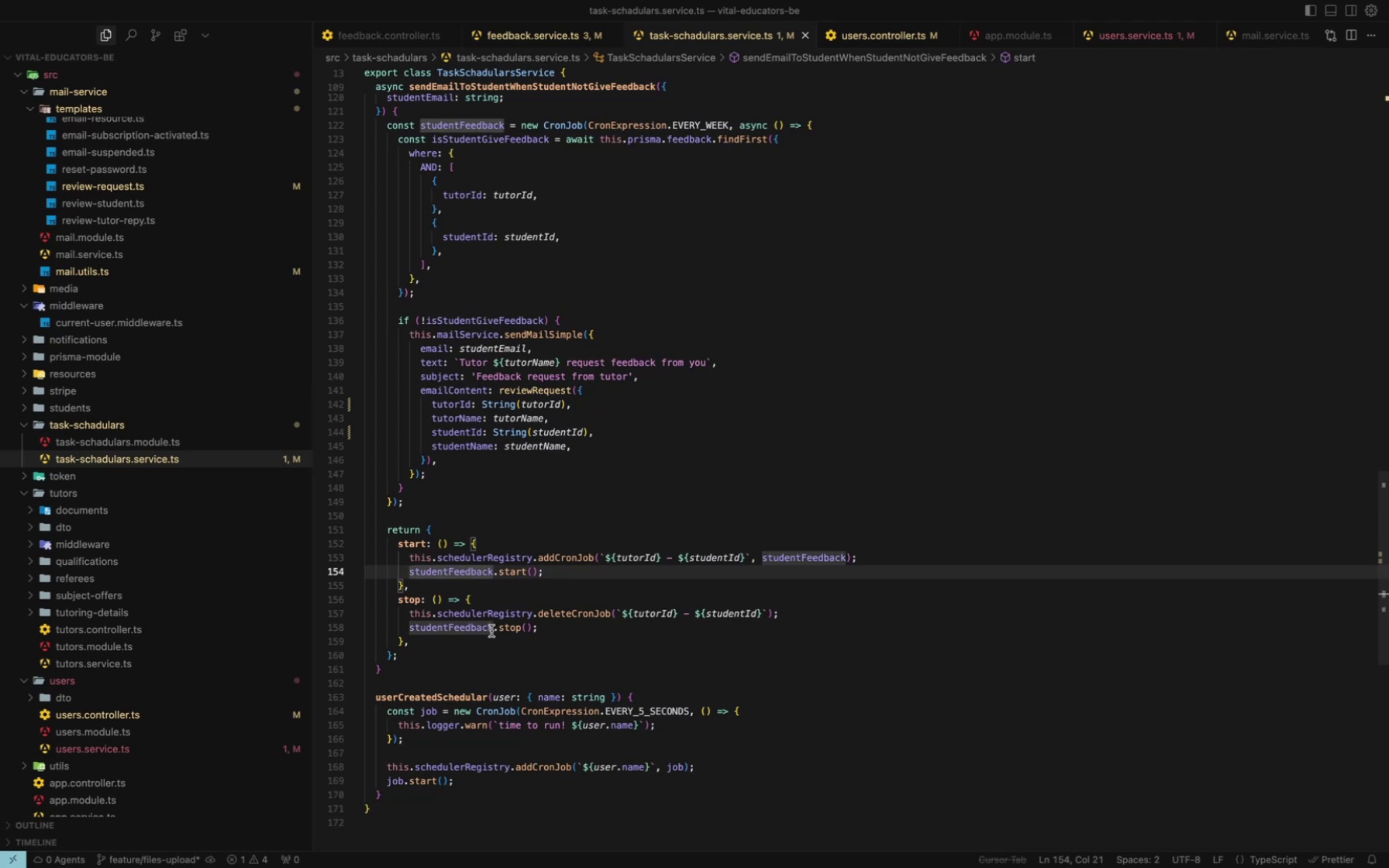 
left_click([489, 626])
 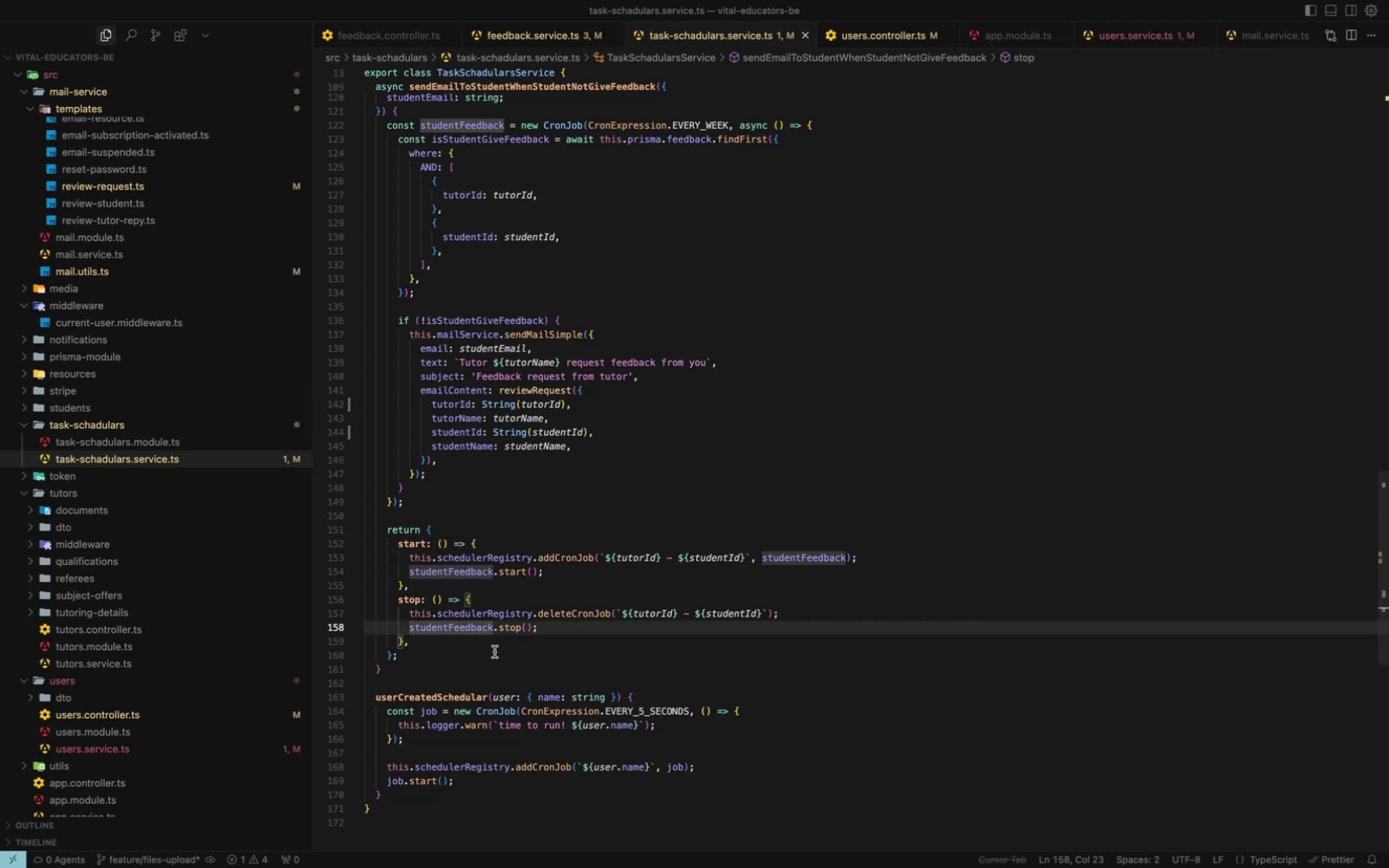 
left_click([495, 653])
 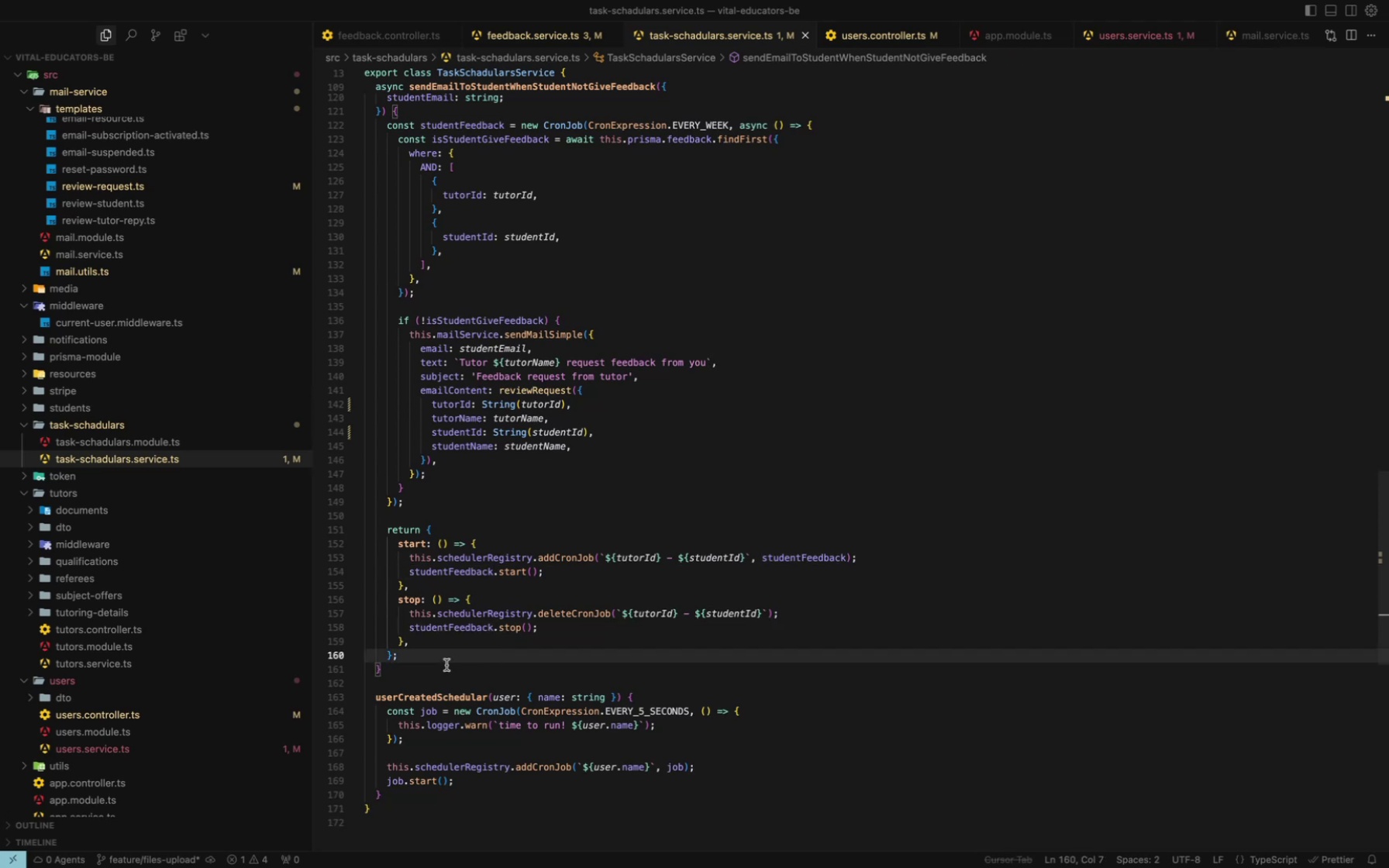 
left_click_drag(start_coordinate=[433, 666], to_coordinate=[346, 326])
 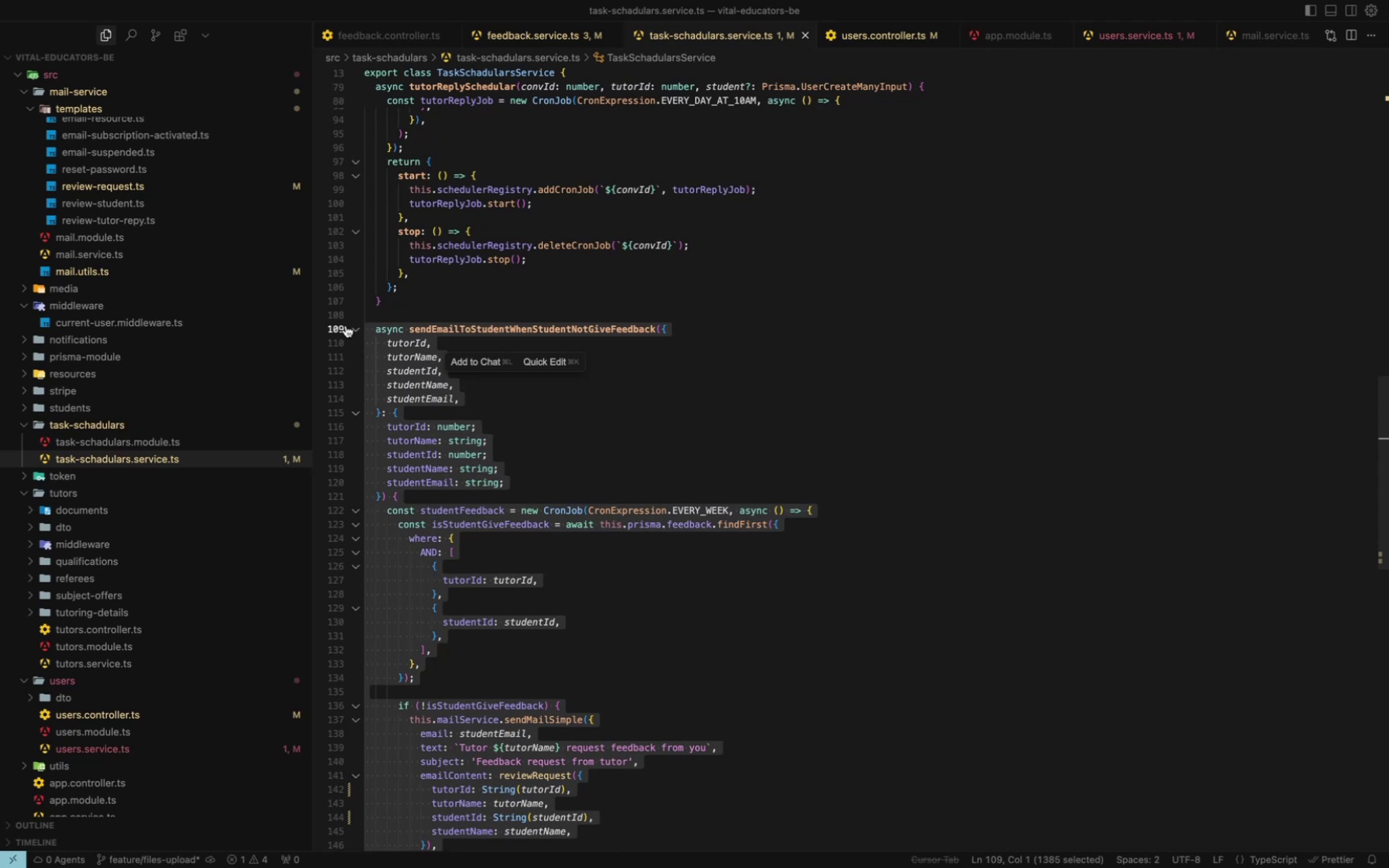 
key(Meta+C)
 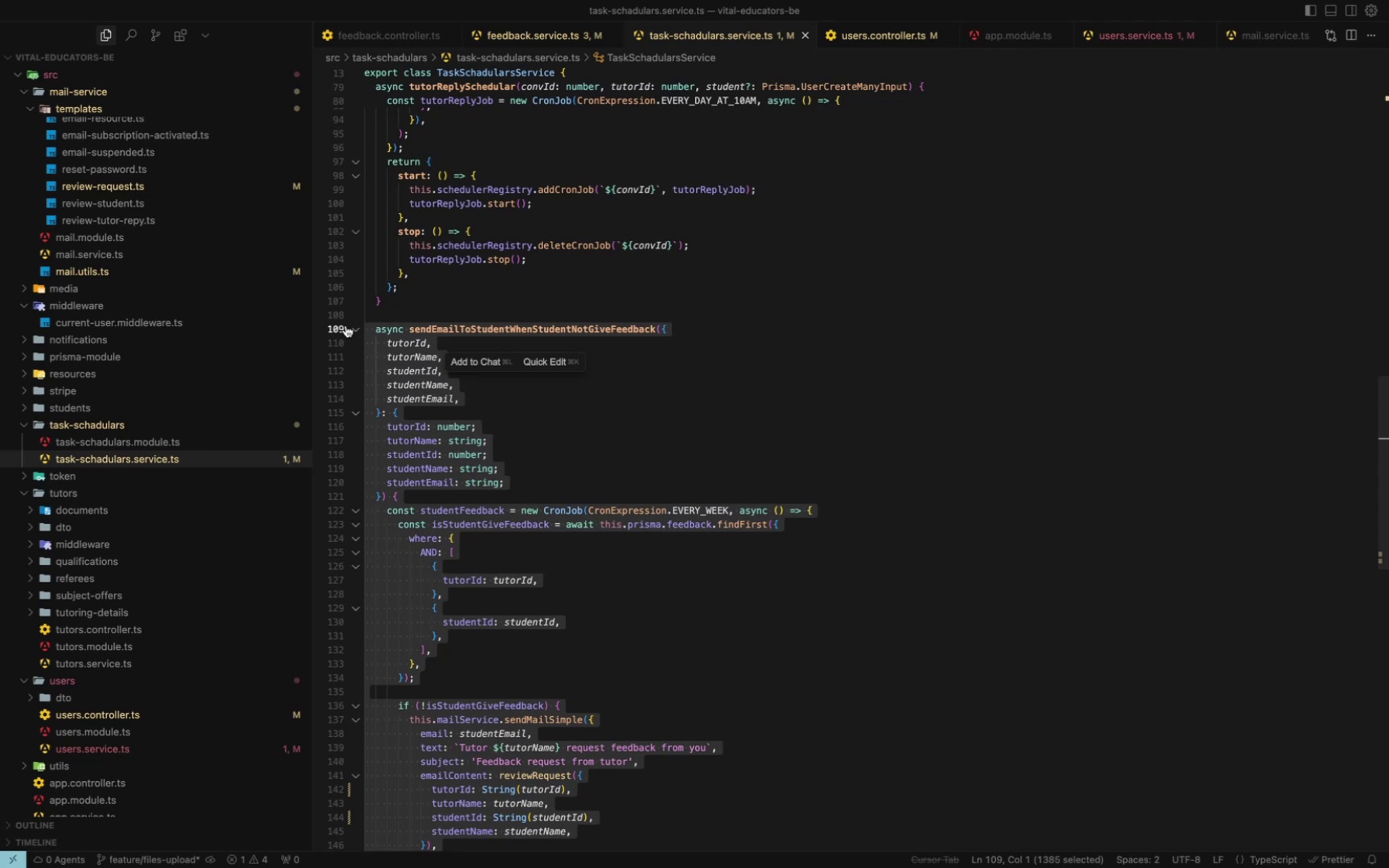 
scroll: coordinate [346, 326], scroll_direction: down, amount: 41.0
 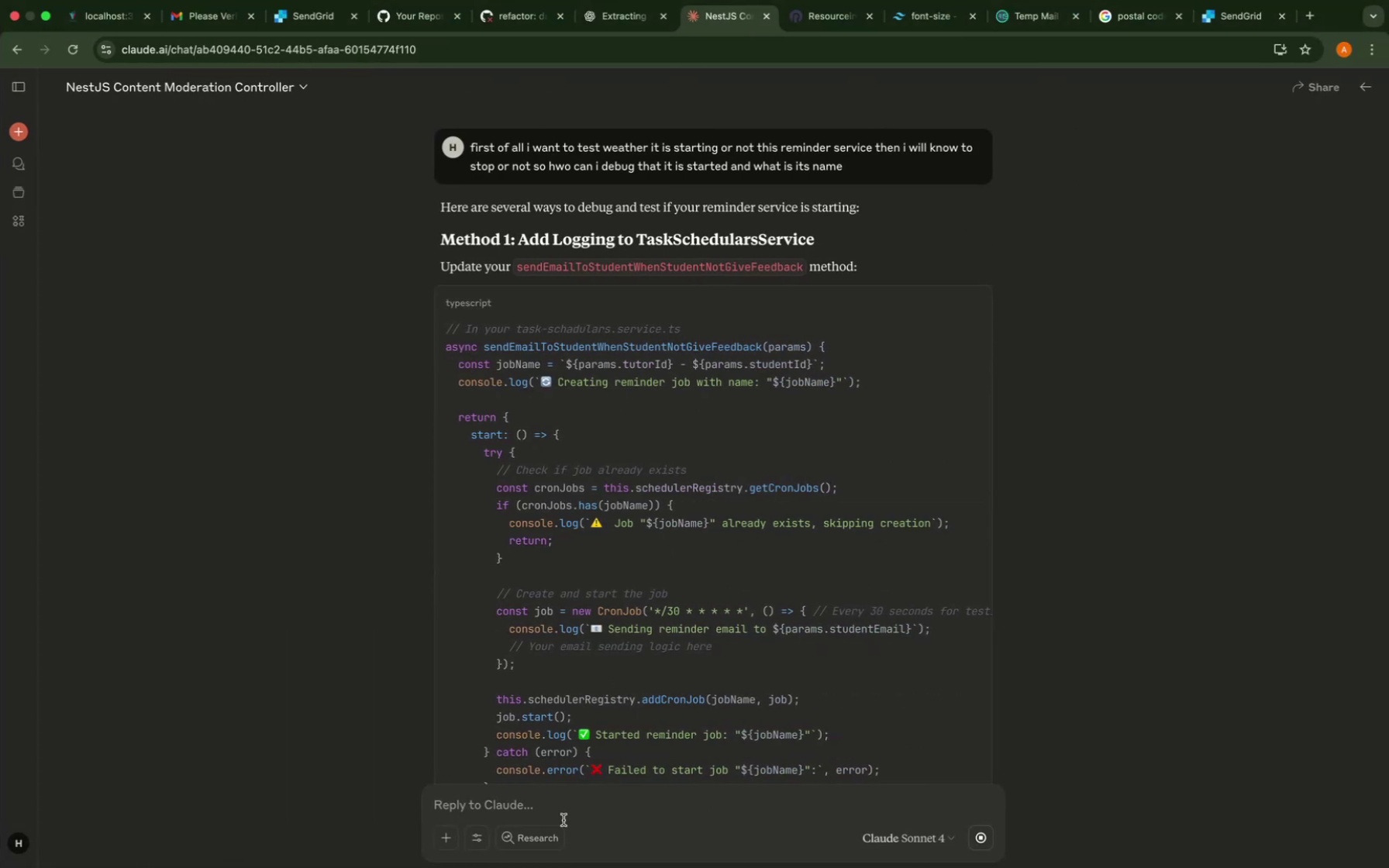 
key(Meta+CommandLeft)
 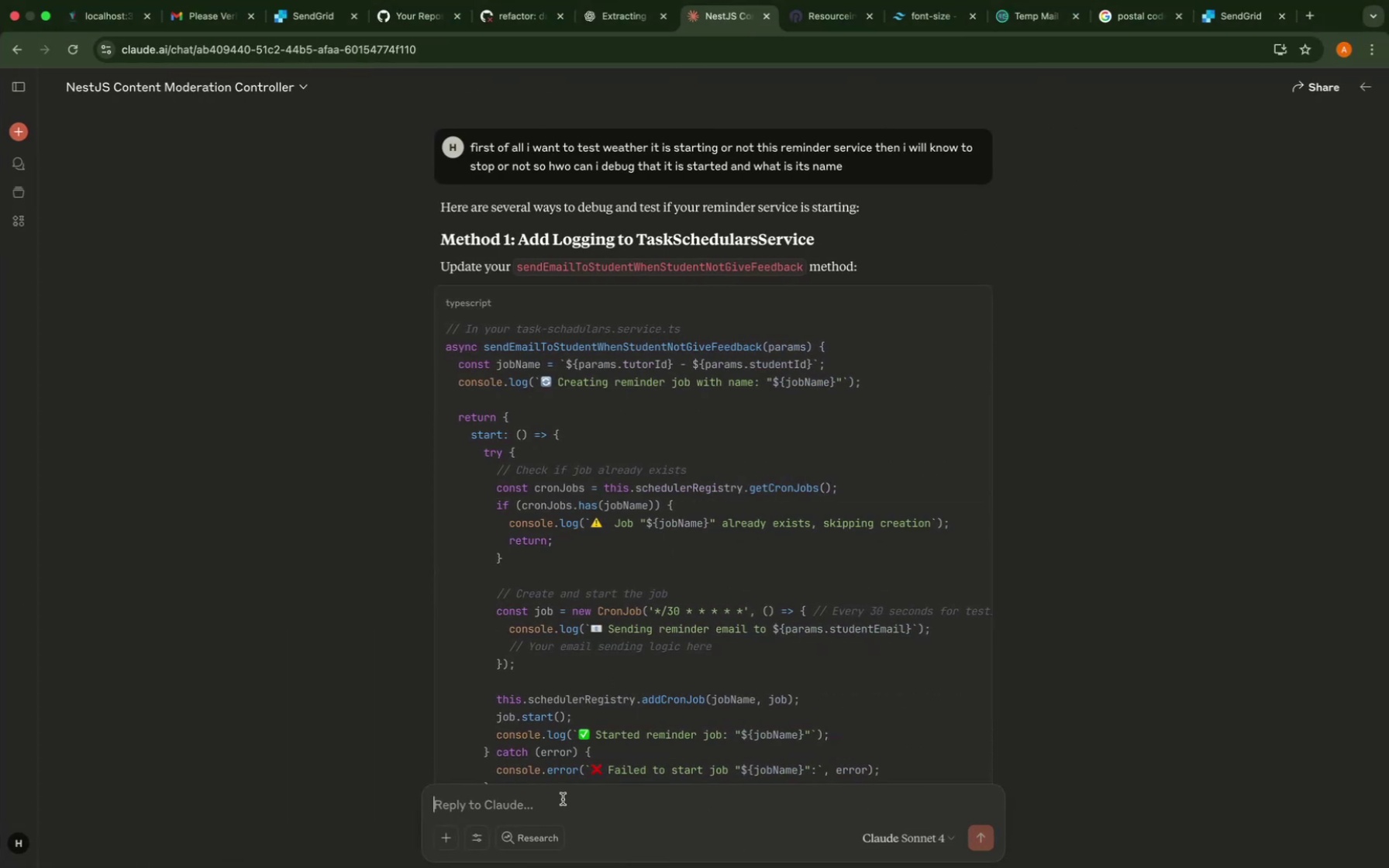 
key(Meta+V)
 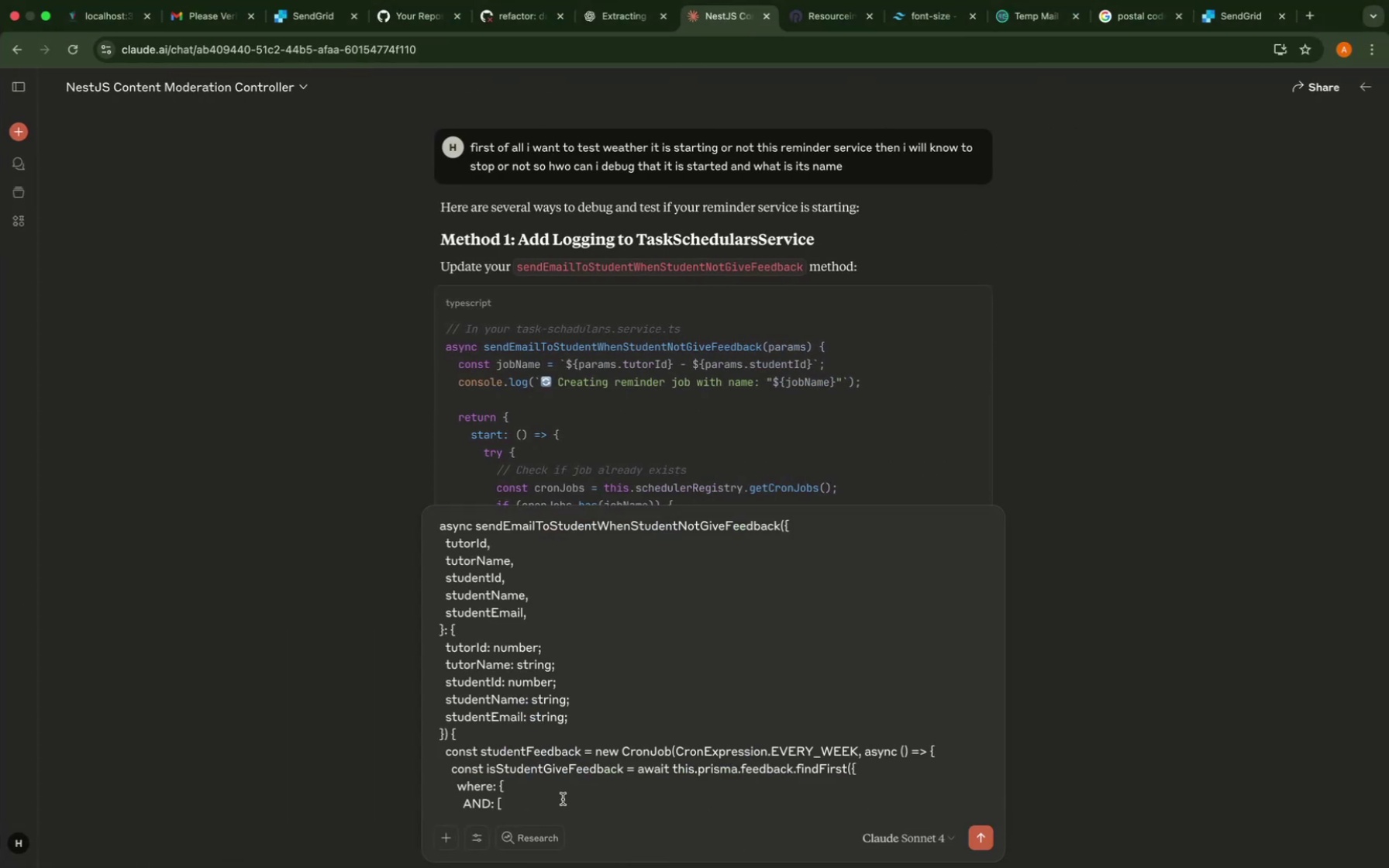 
key(Shift+Enter)
 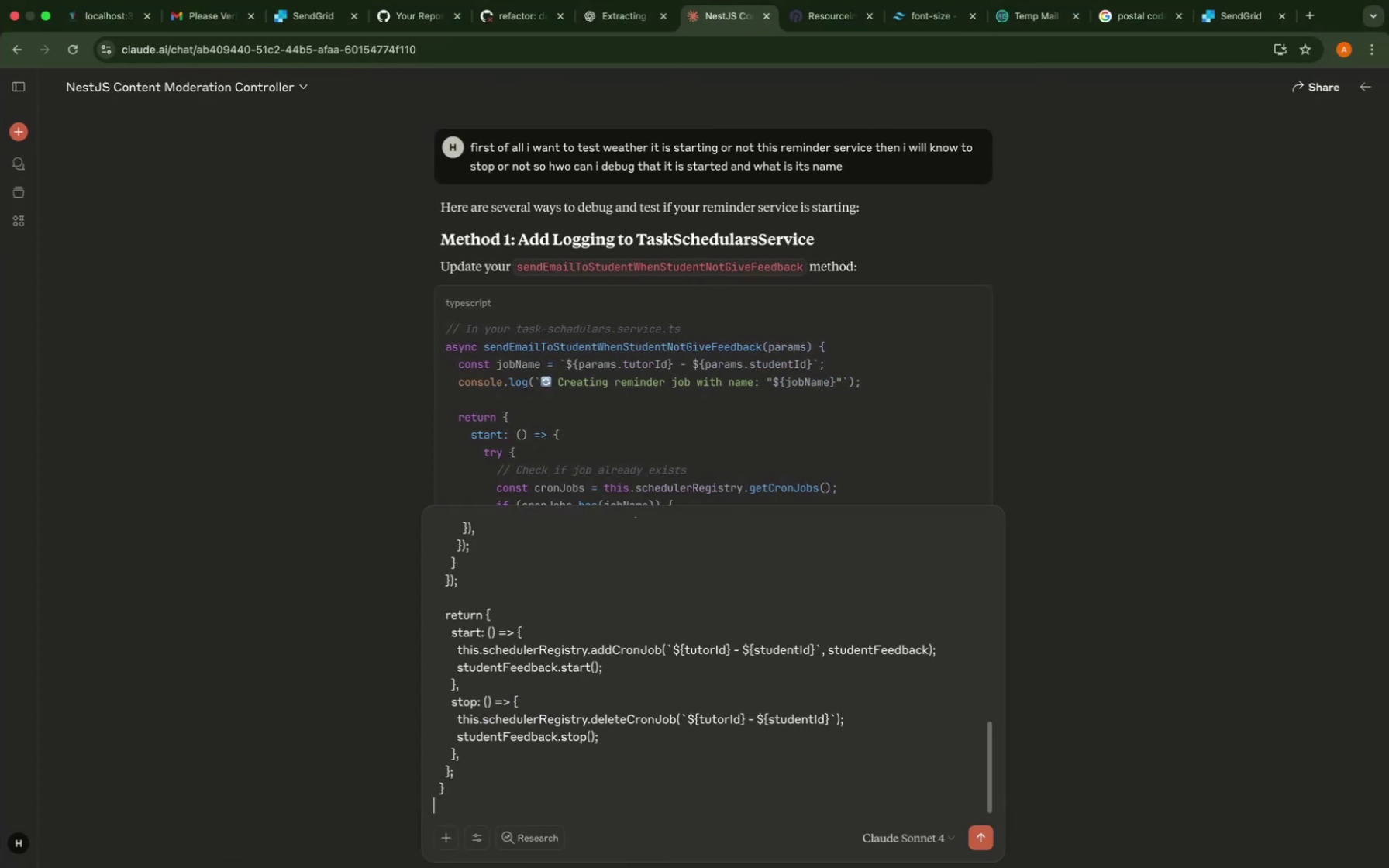 
key(Shift+Enter)
 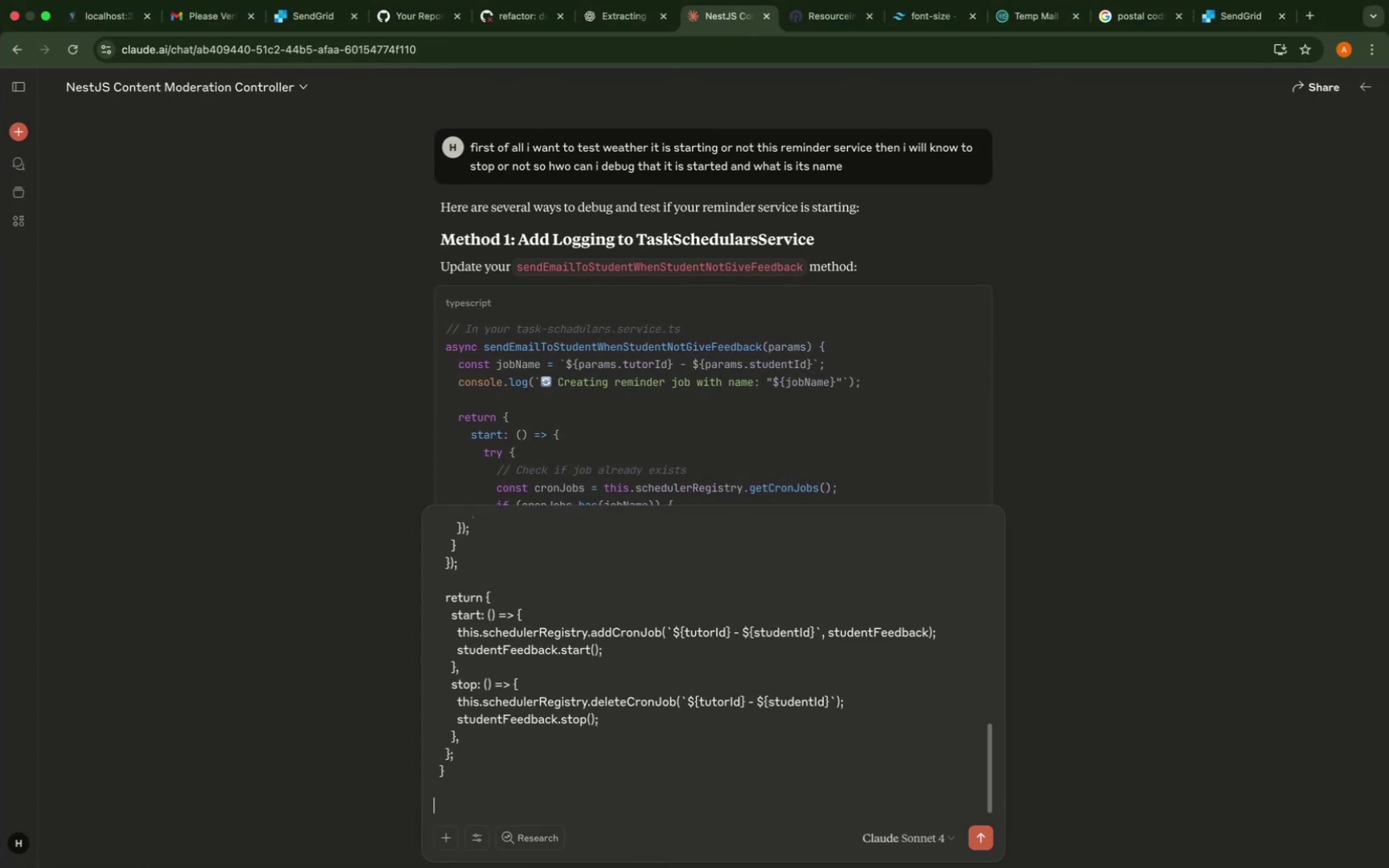 
type(tgis)
key(Backspace)
key(Backspace)
key(Backspace)
type(his is my function see what is problem in this and dont ha)
key(Backspace)
key(Backspace)
type(add toom)
key(Backspace)
type( much cosoles)
 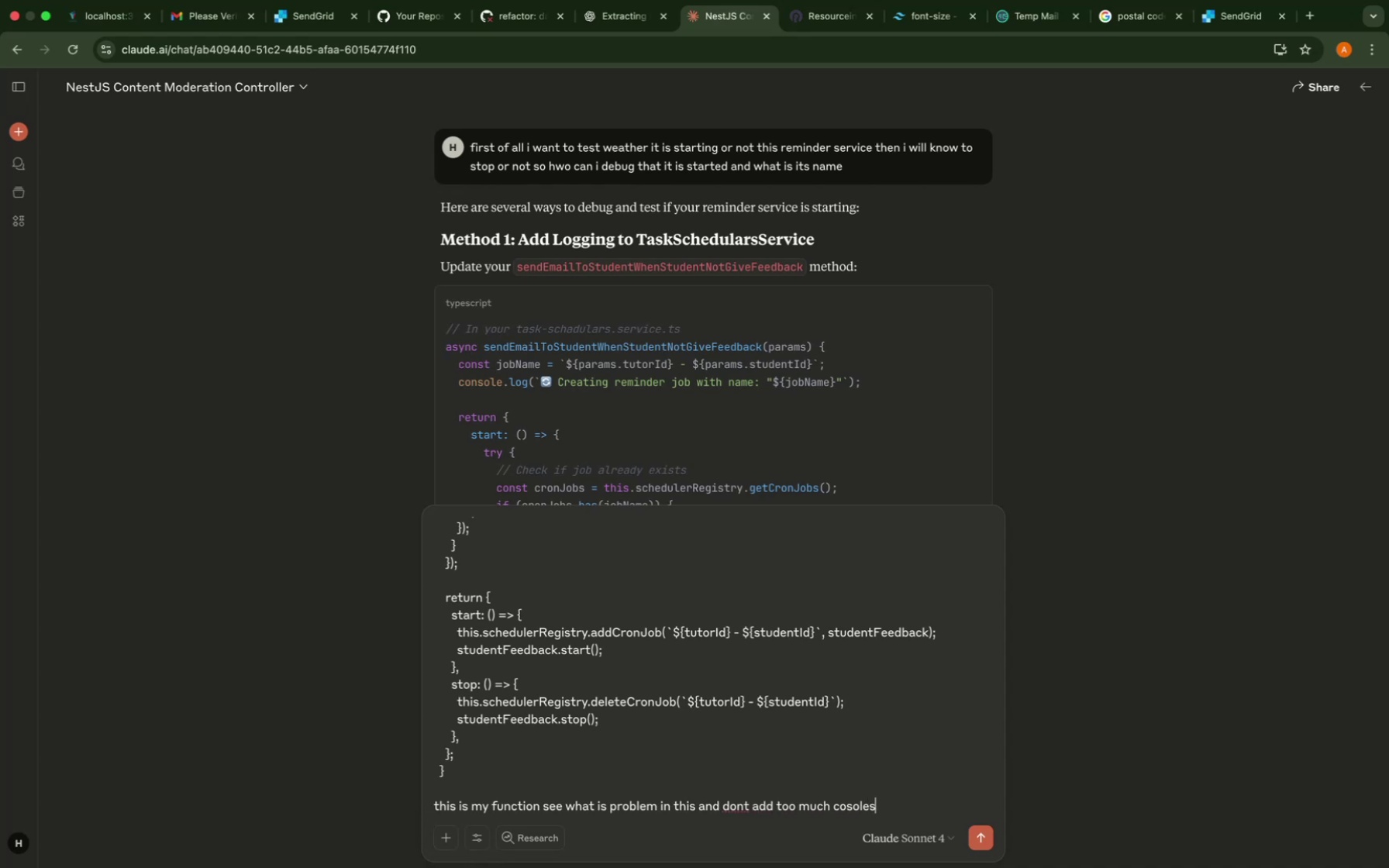 
key(Enter)
 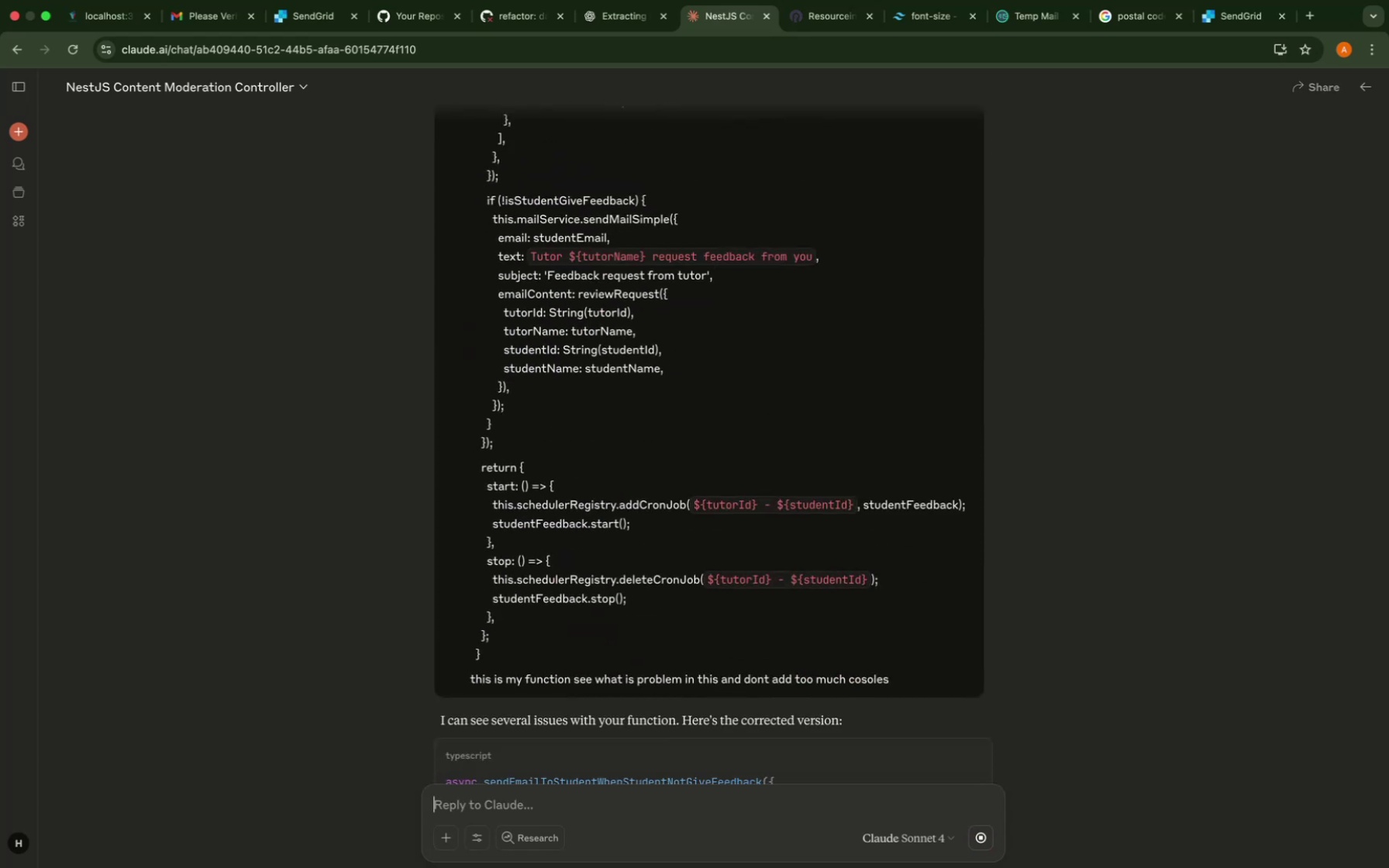 
wait(7.11)
 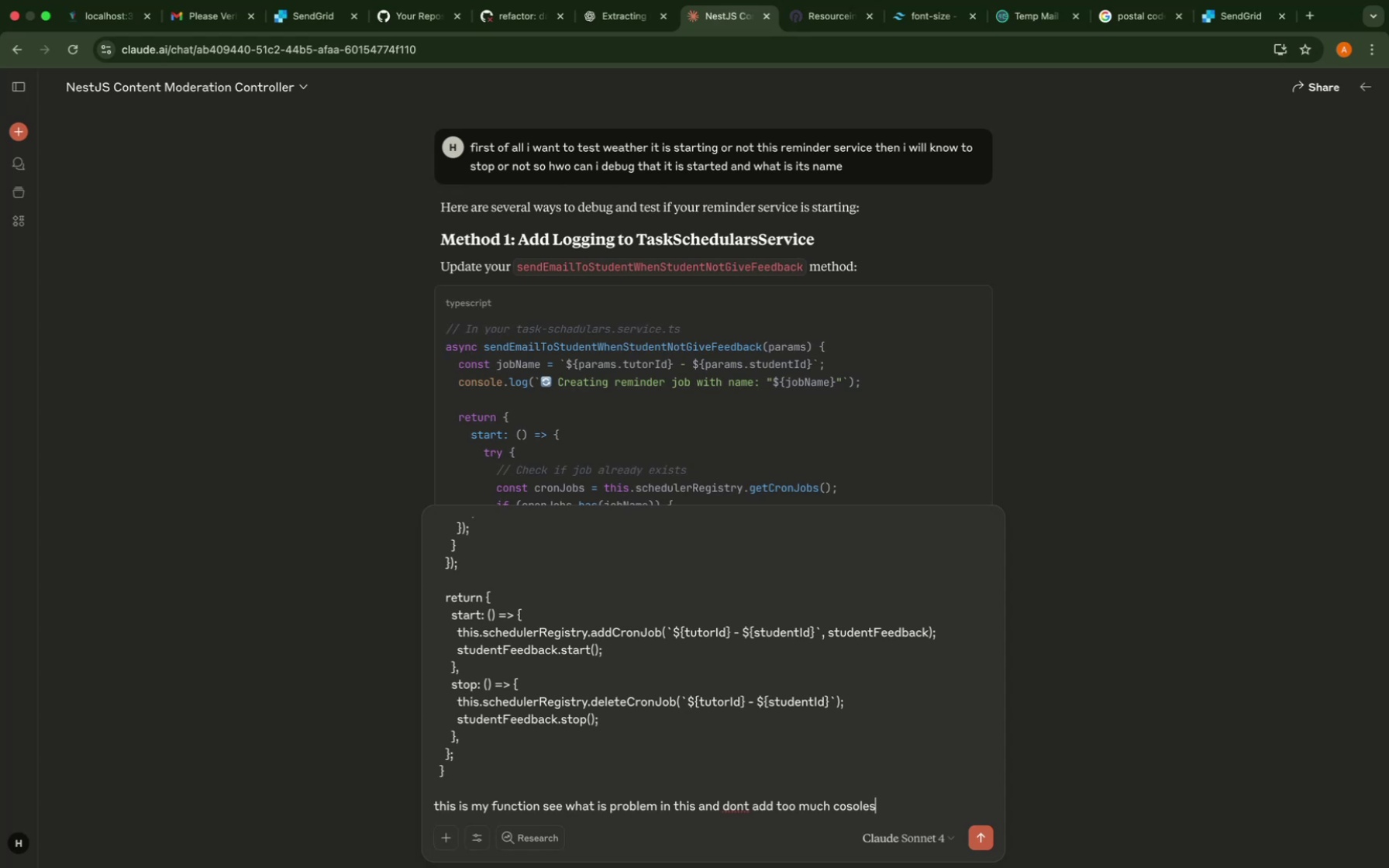 
scroll: coordinate [553, 706], scroll_direction: down, amount: 40.0
 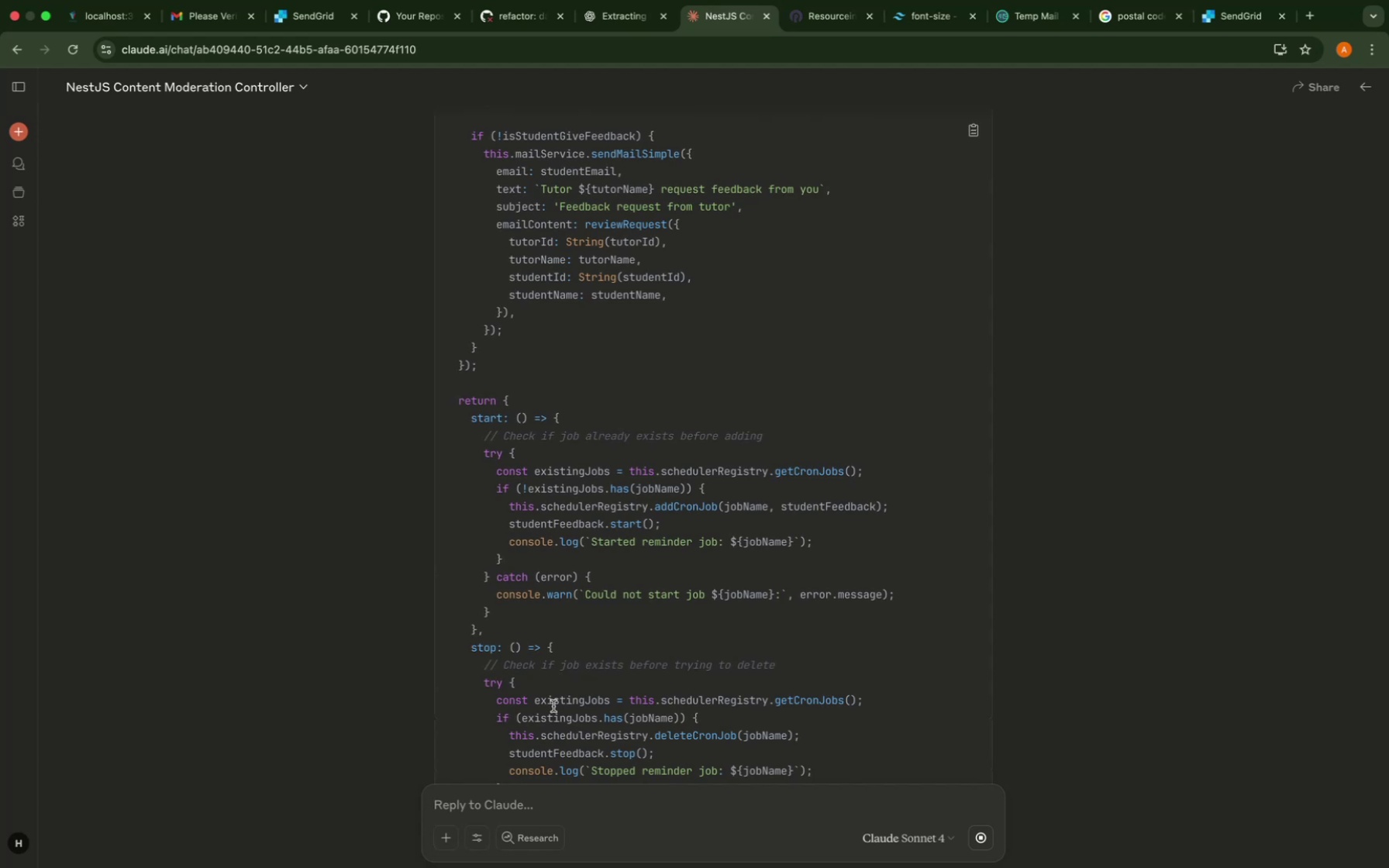 
wait(9.47)
 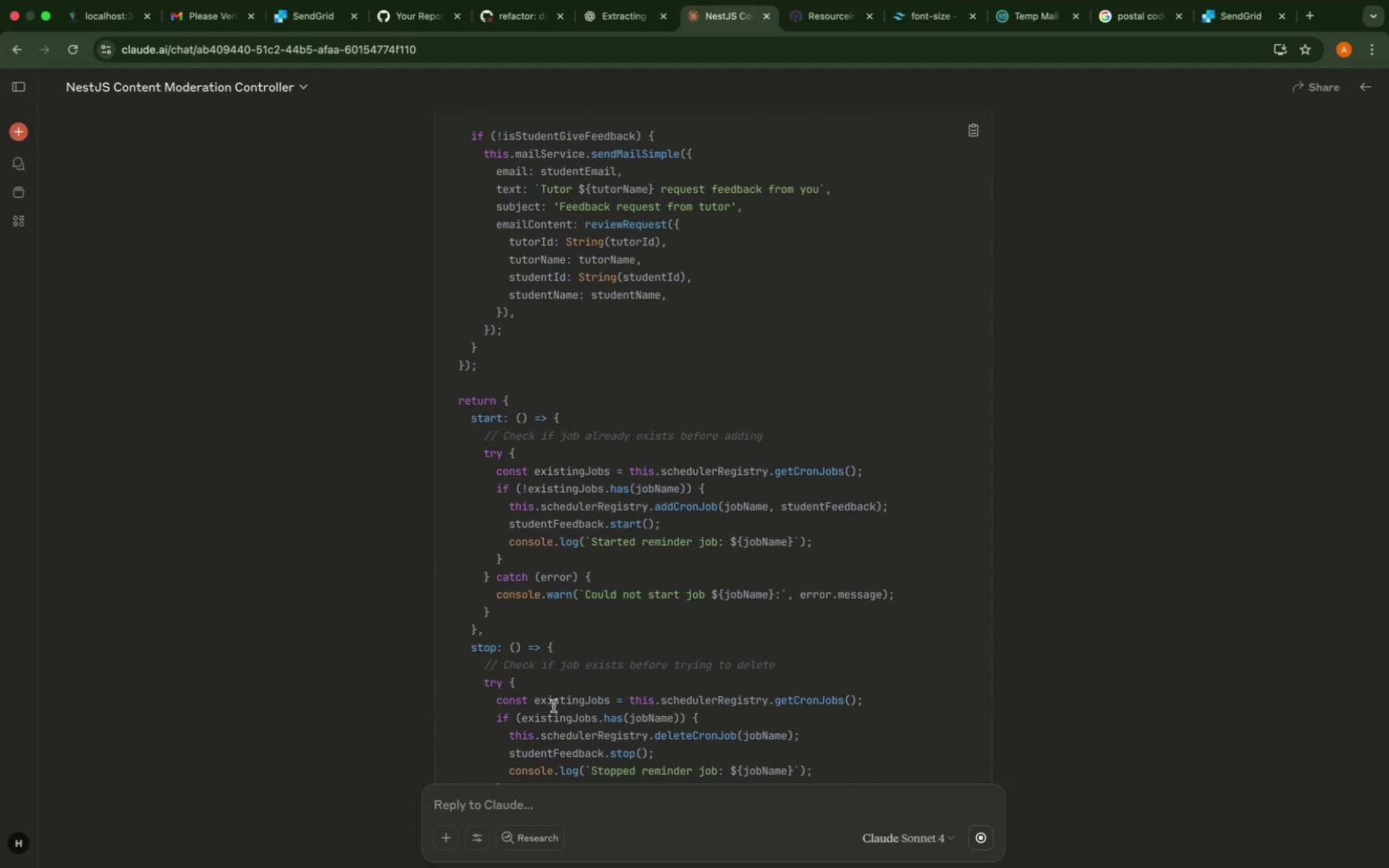 
scroll: coordinate [553, 706], scroll_direction: down, amount: 21.0
 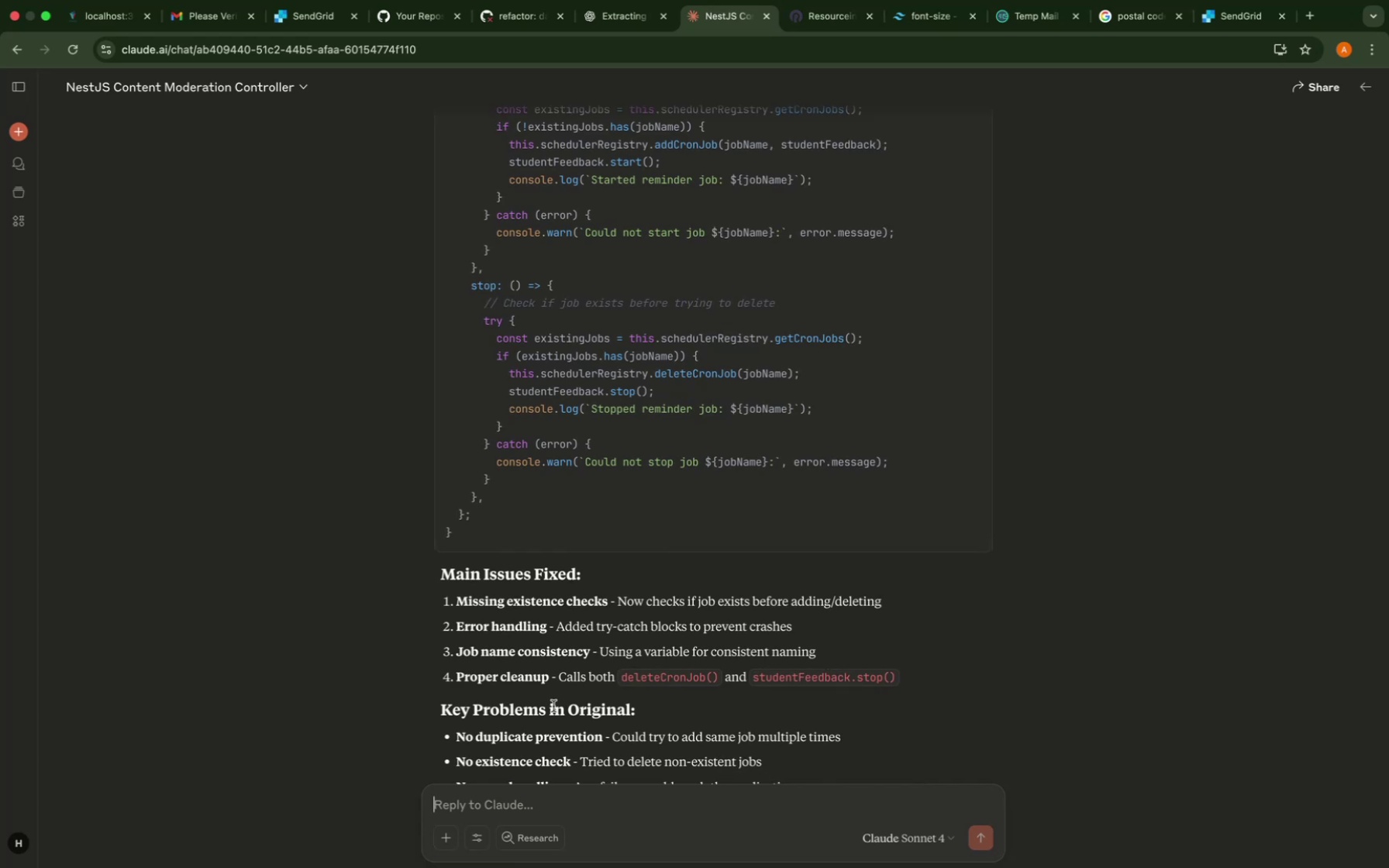 
wait(17.18)
 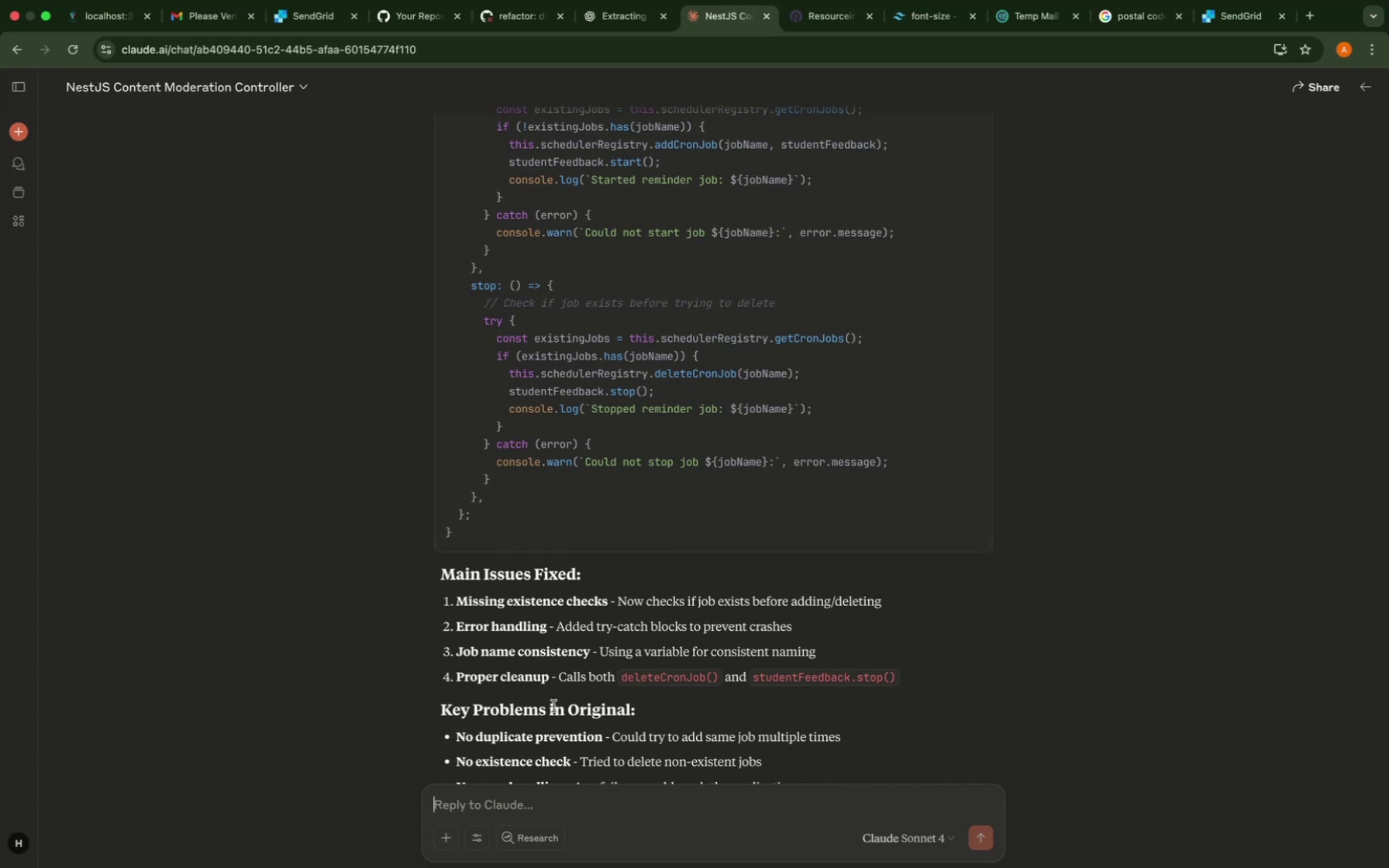 
scroll: coordinate [553, 706], scroll_direction: down, amount: 69.0
 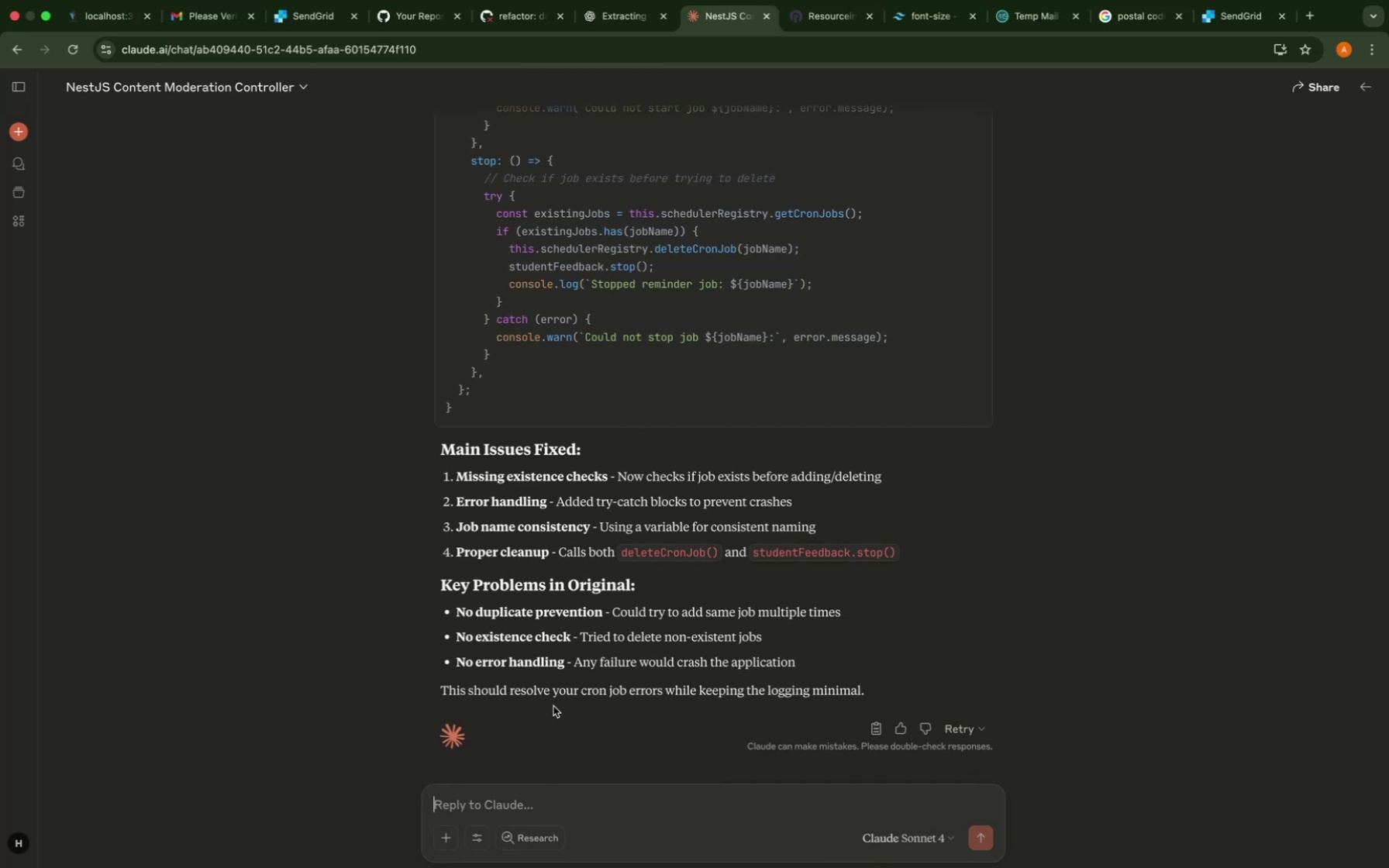 
scroll: coordinate [553, 706], scroll_direction: up, amount: 12.0
 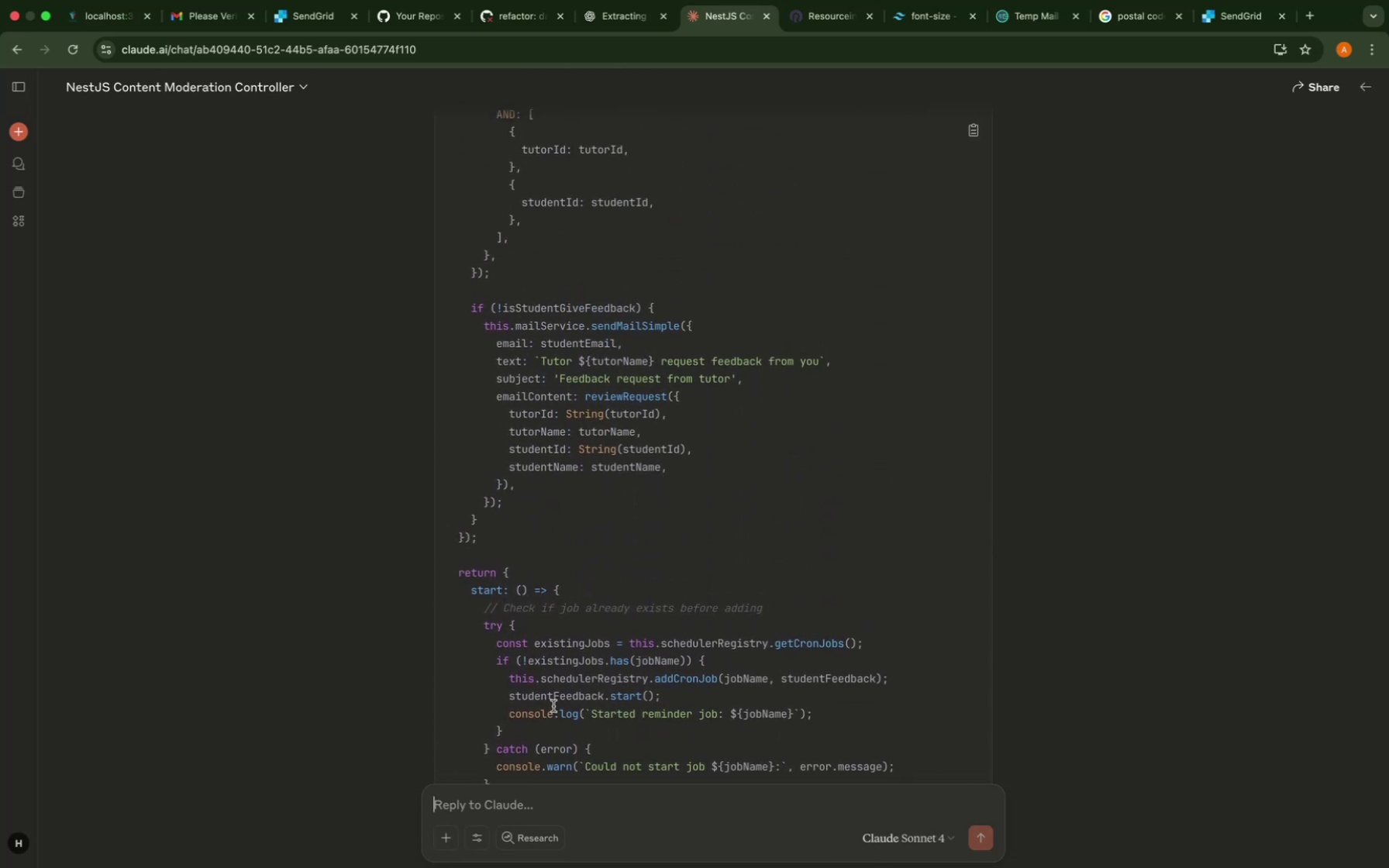 
scroll: coordinate [553, 706], scroll_direction: down, amount: 41.0
 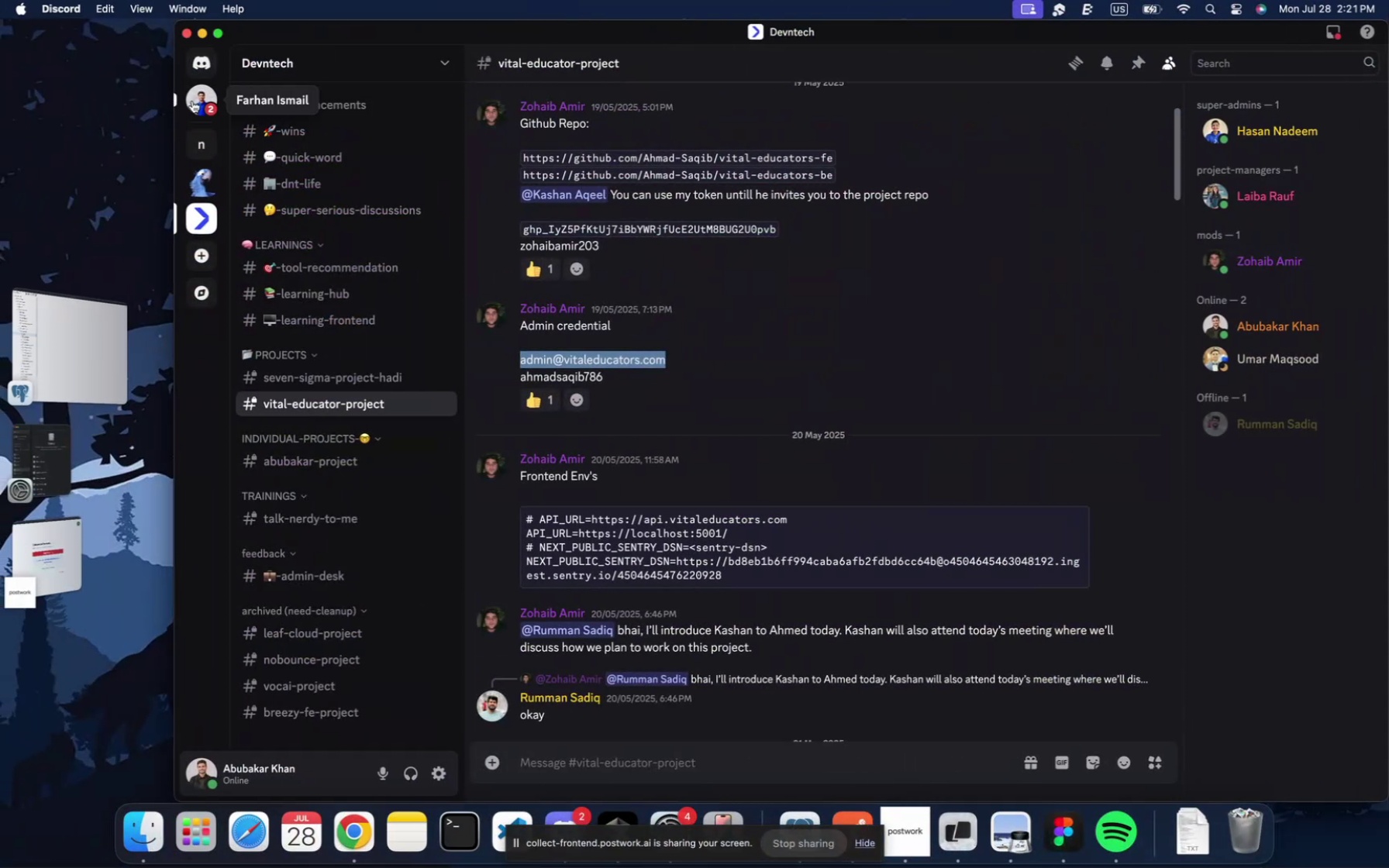 
wait(14.12)
 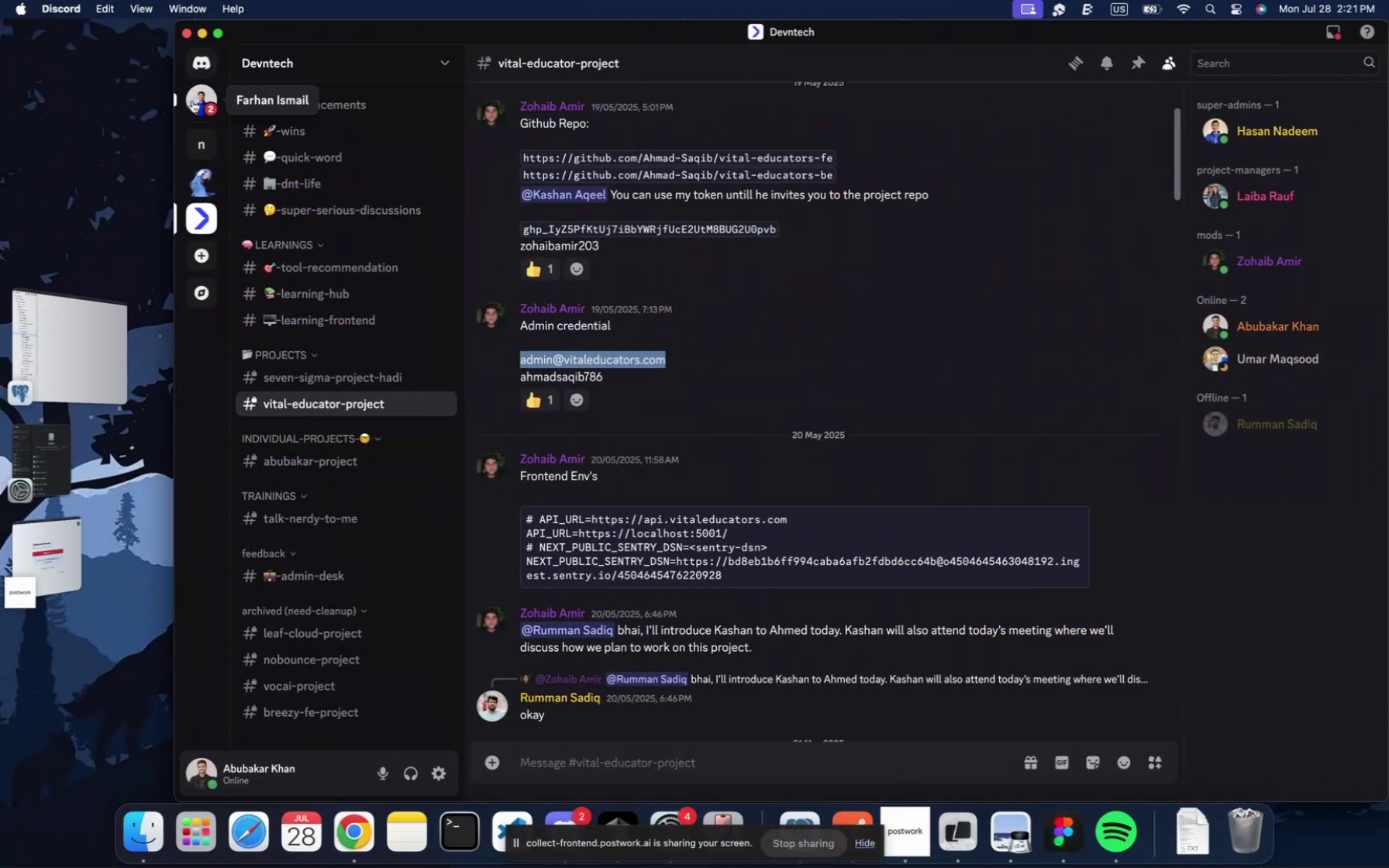 
left_click([599, 778])
 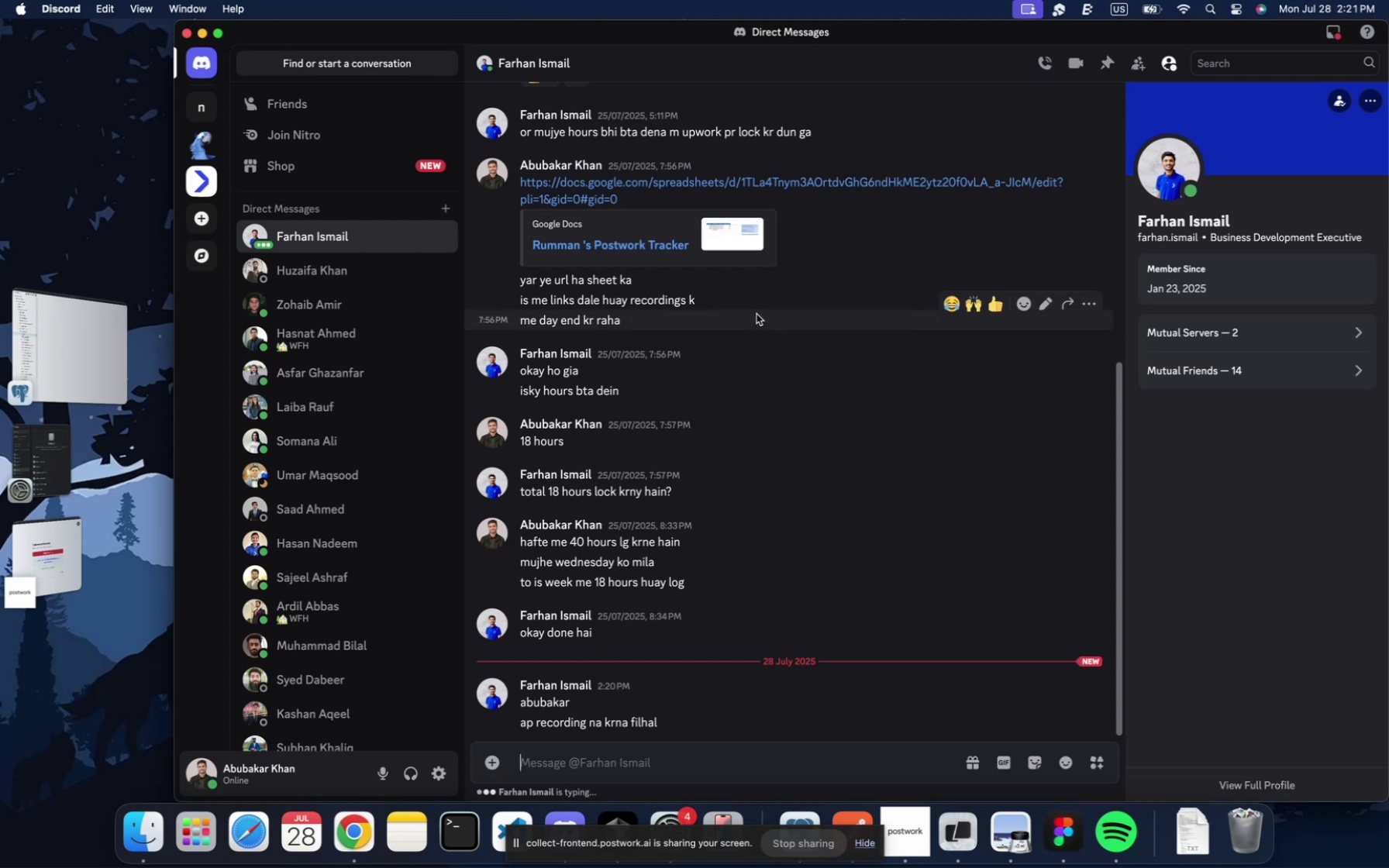 
mouse_move([1226, 36])
 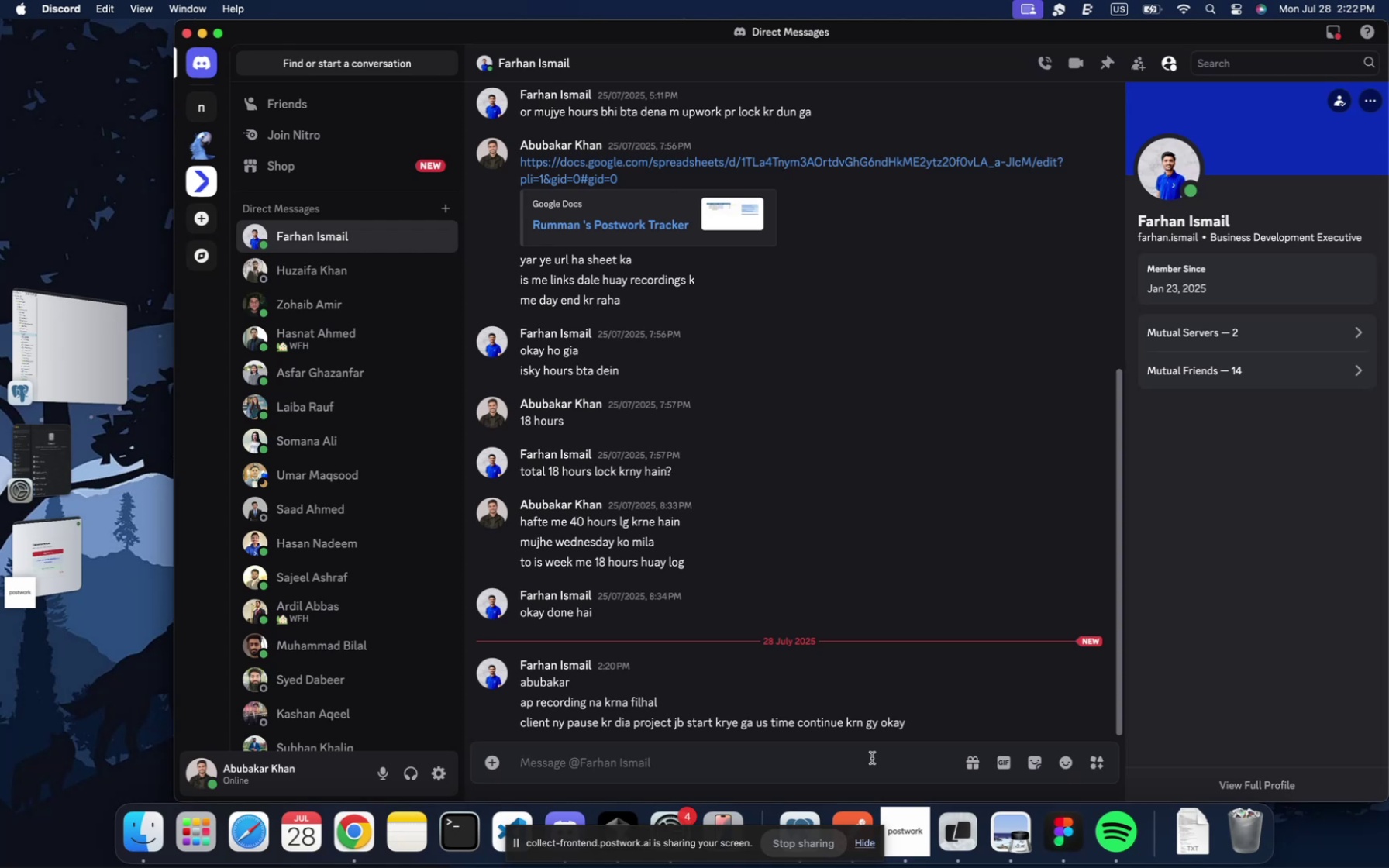 
left_click([872, 758])
 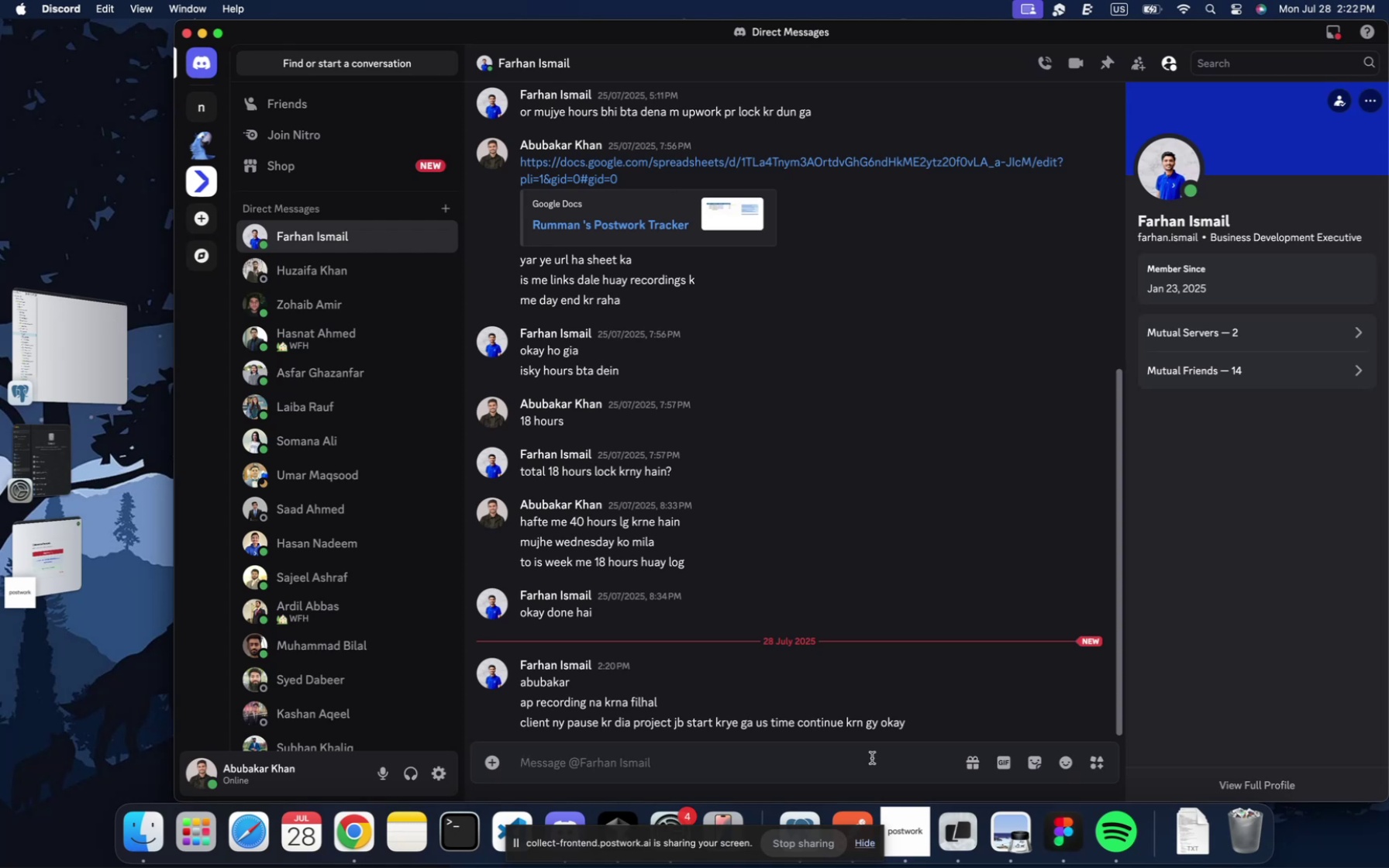 